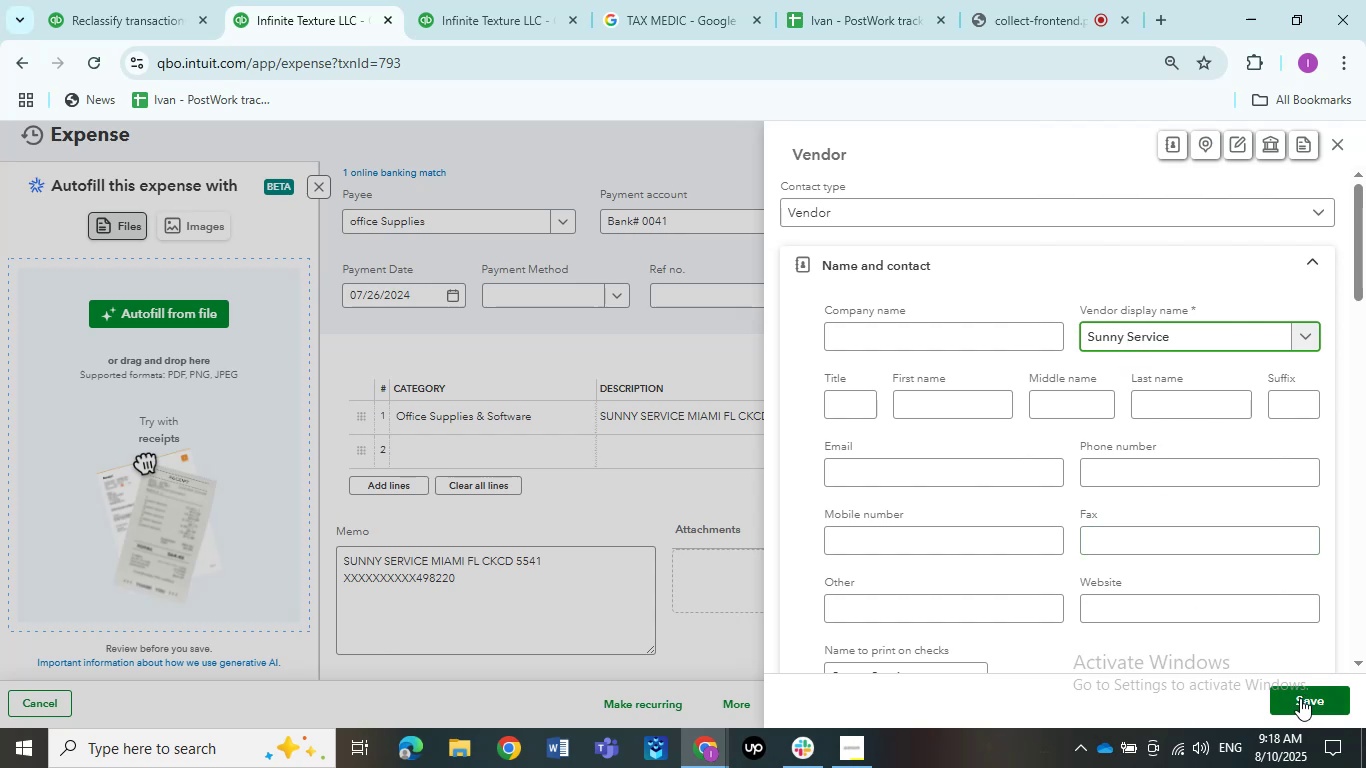 
wait(6.0)
 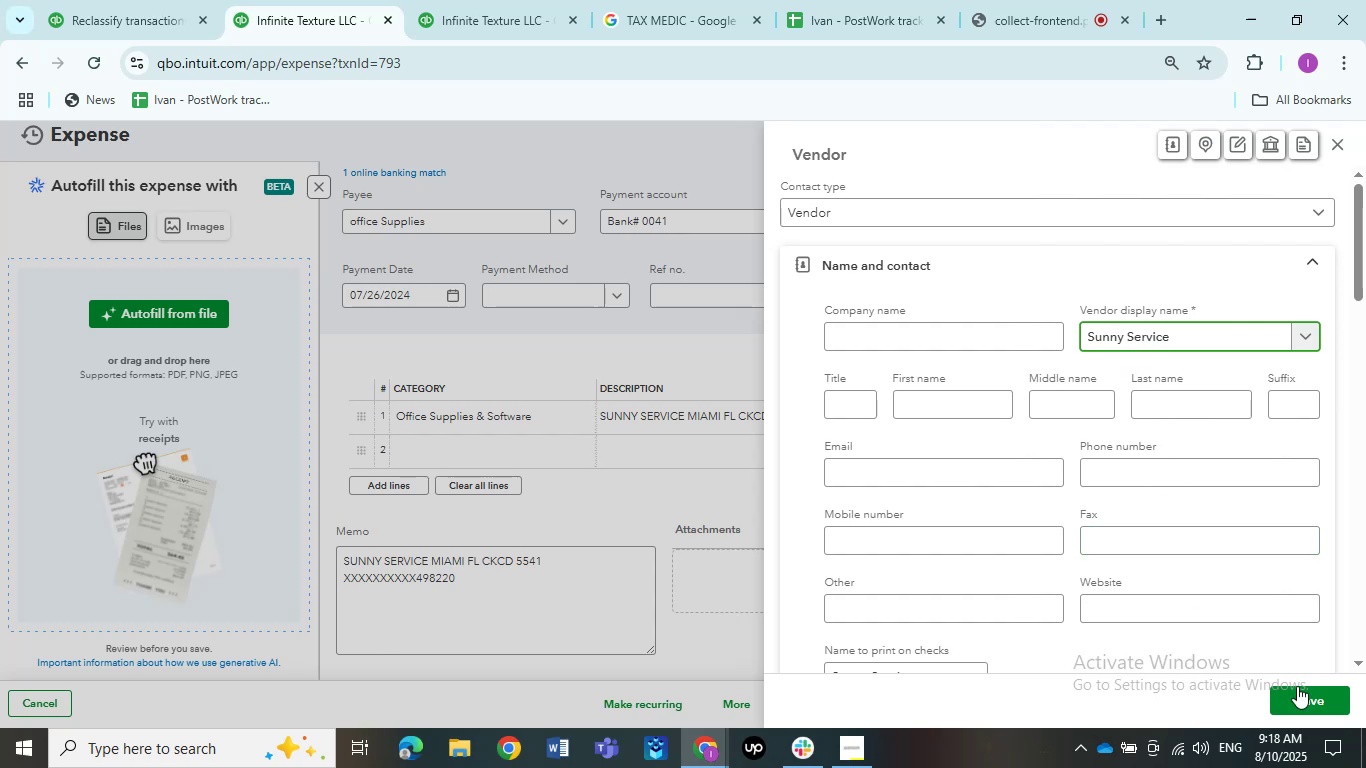 
left_click([1300, 698])
 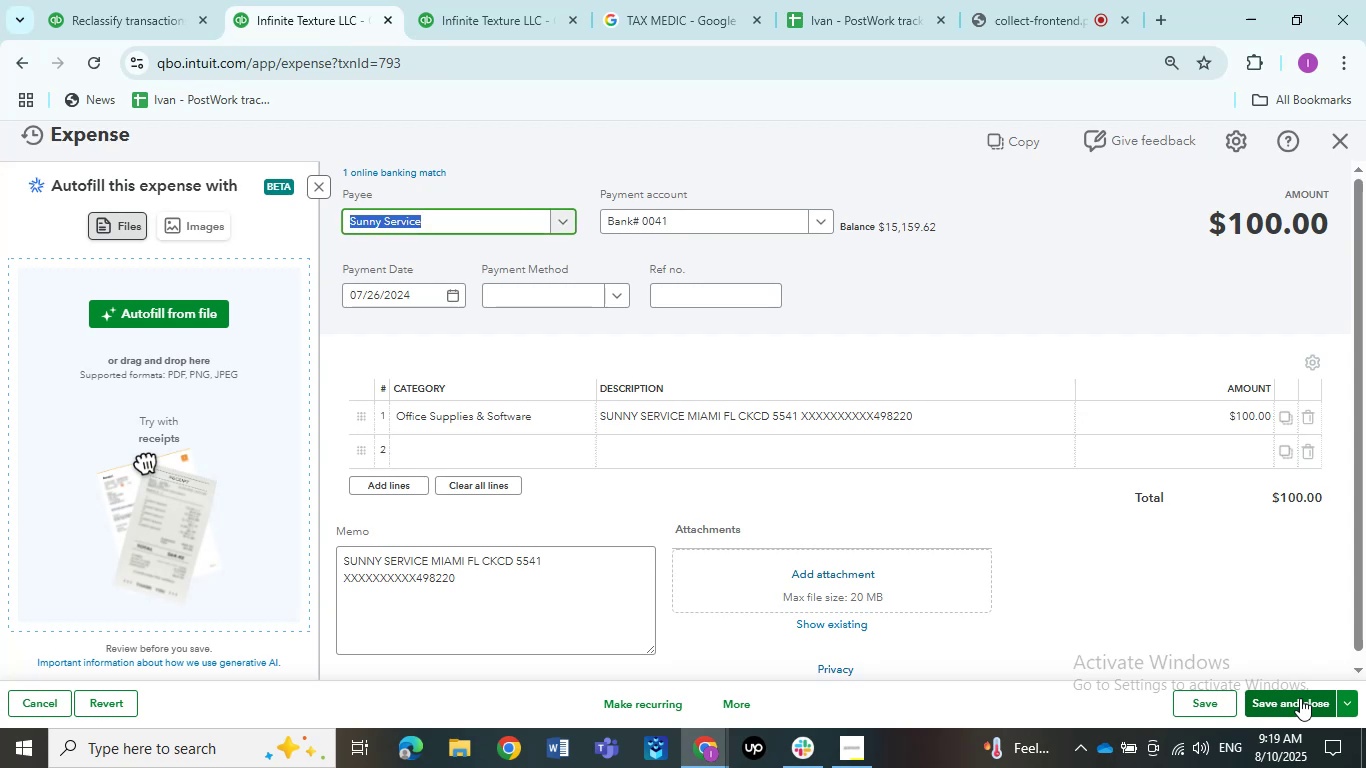 
wait(5.86)
 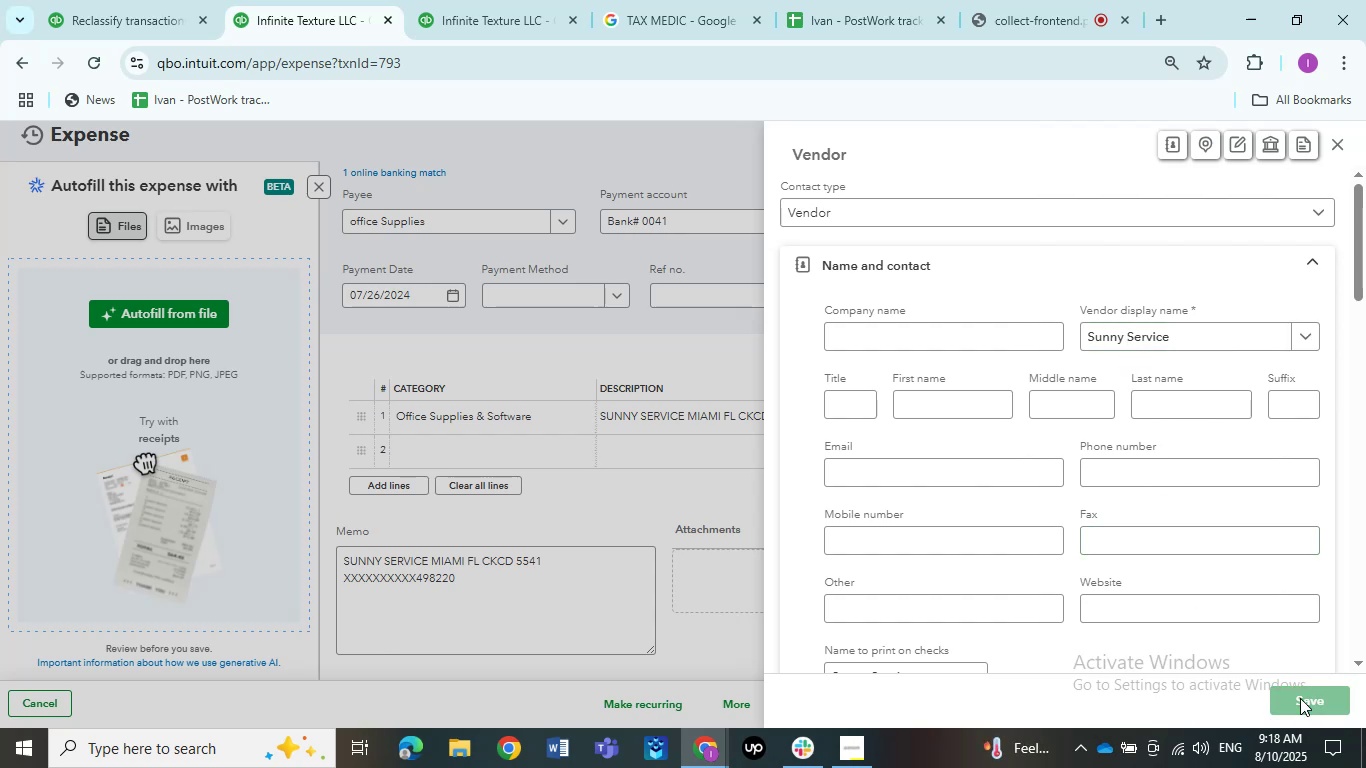 
left_click([1300, 698])
 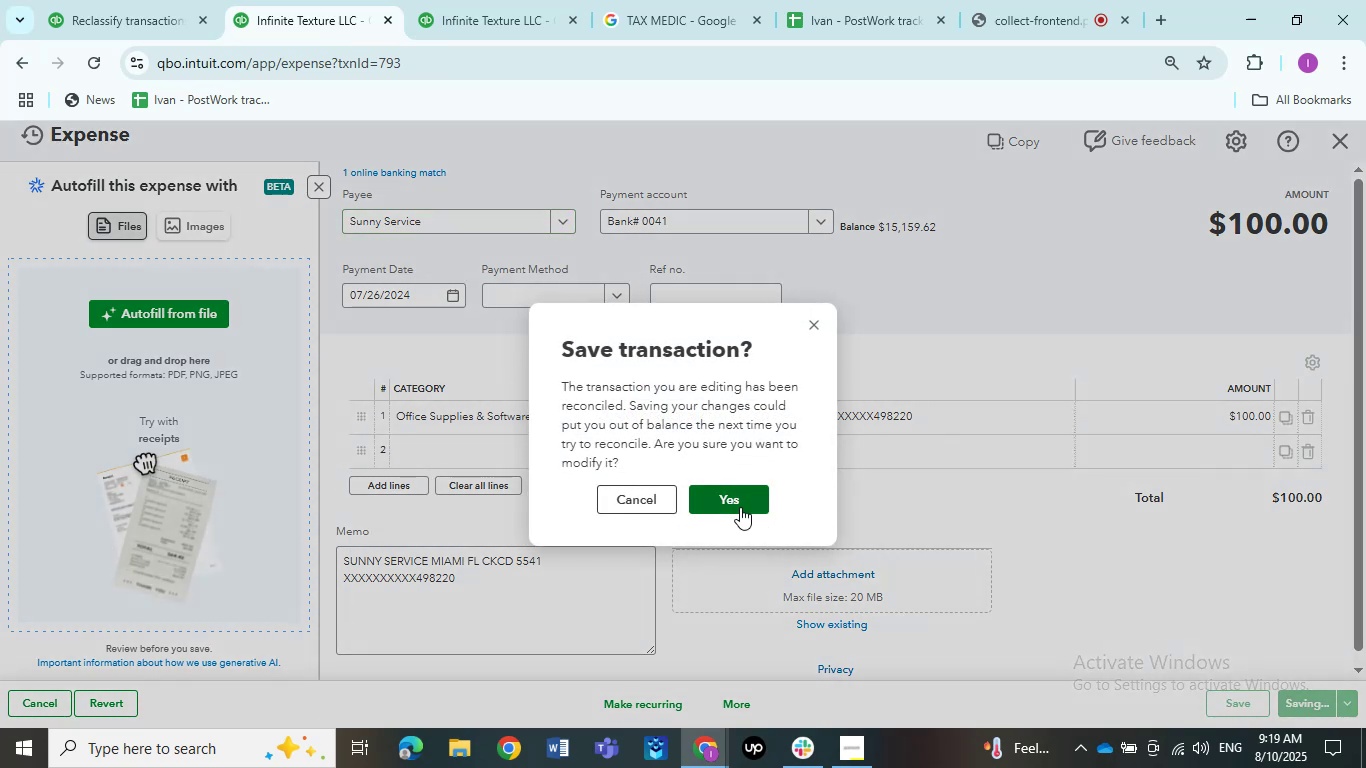 
left_click([740, 507])
 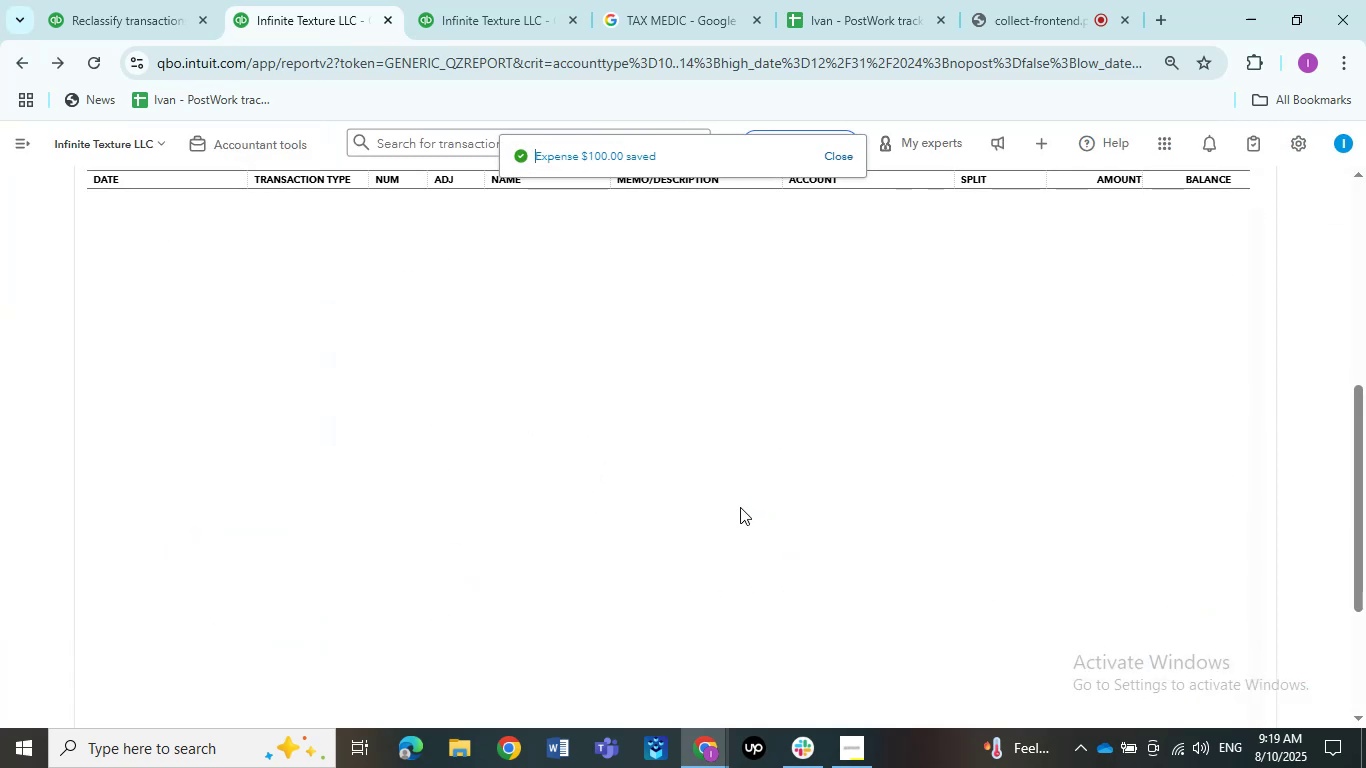 
wait(5.52)
 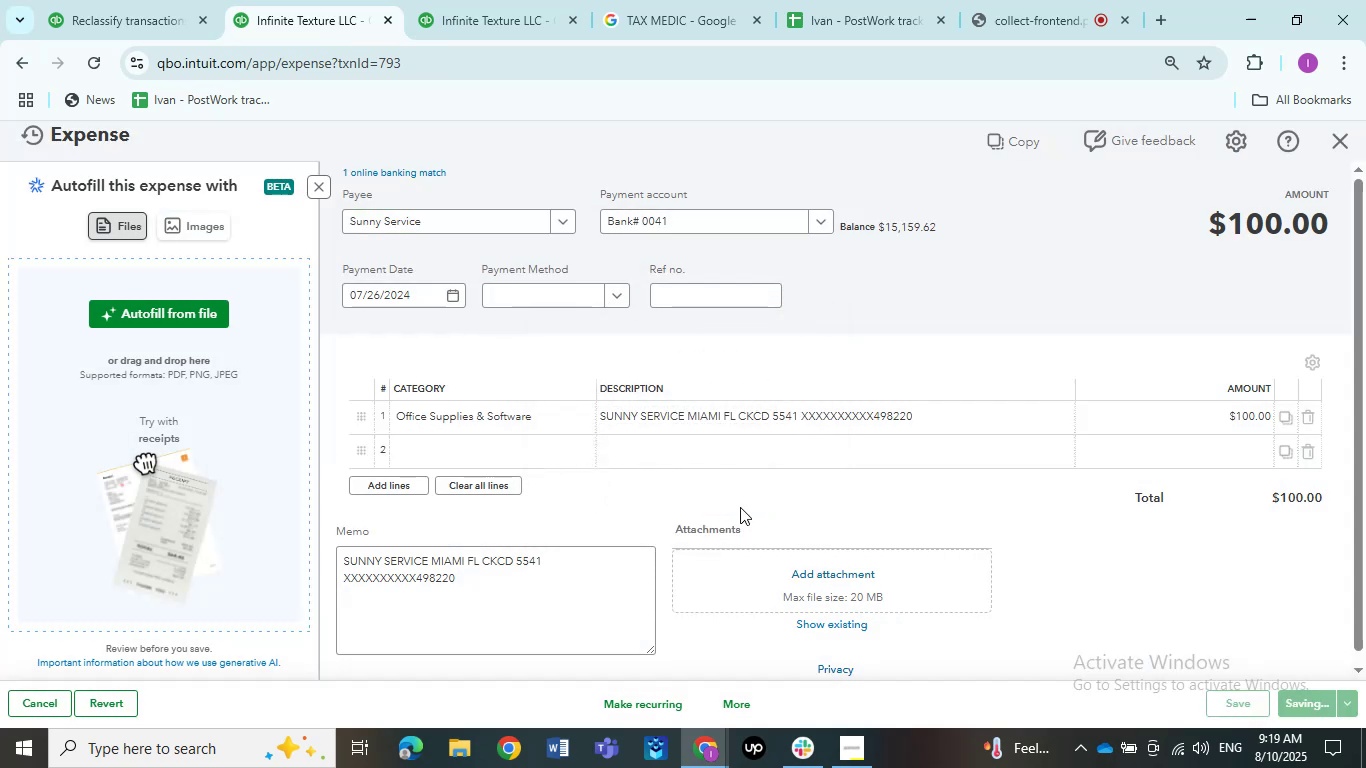 
mouse_move([941, 65])
 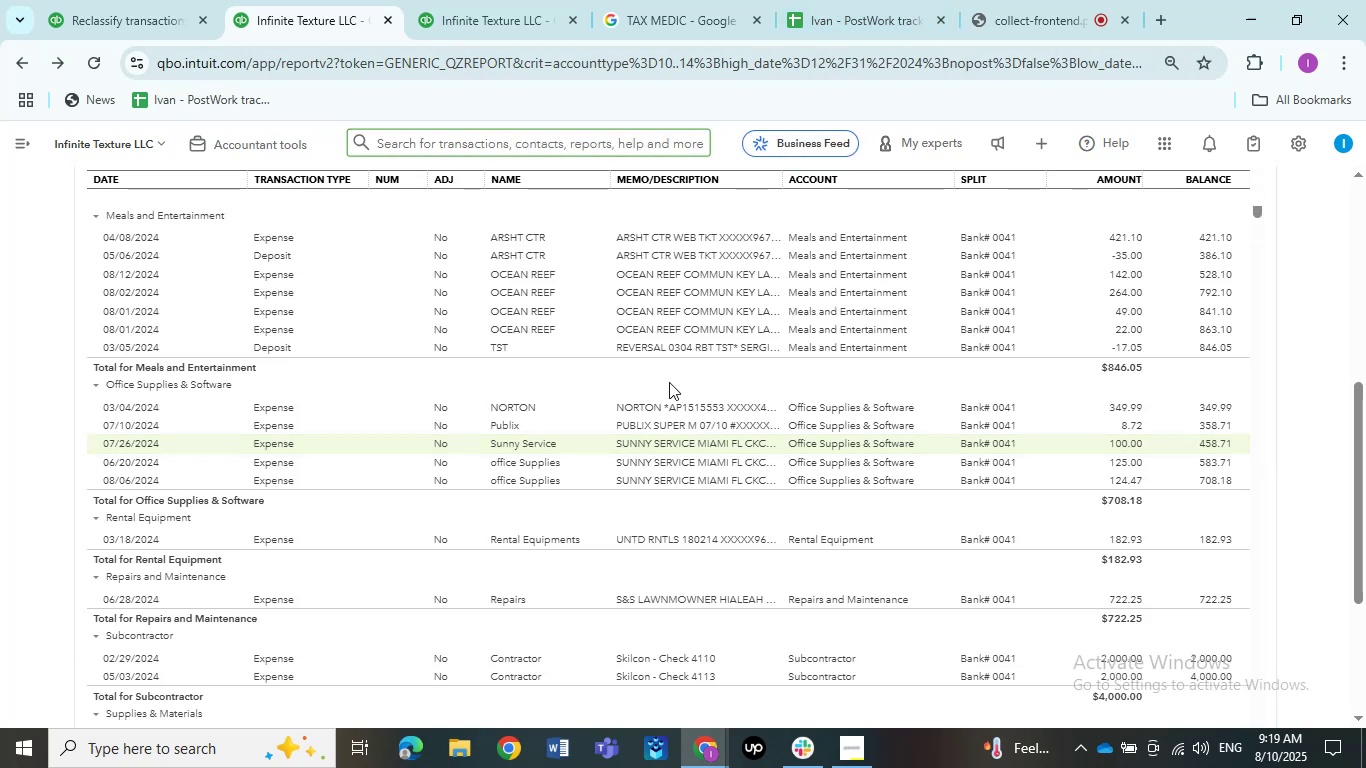 
left_click([680, 465])
 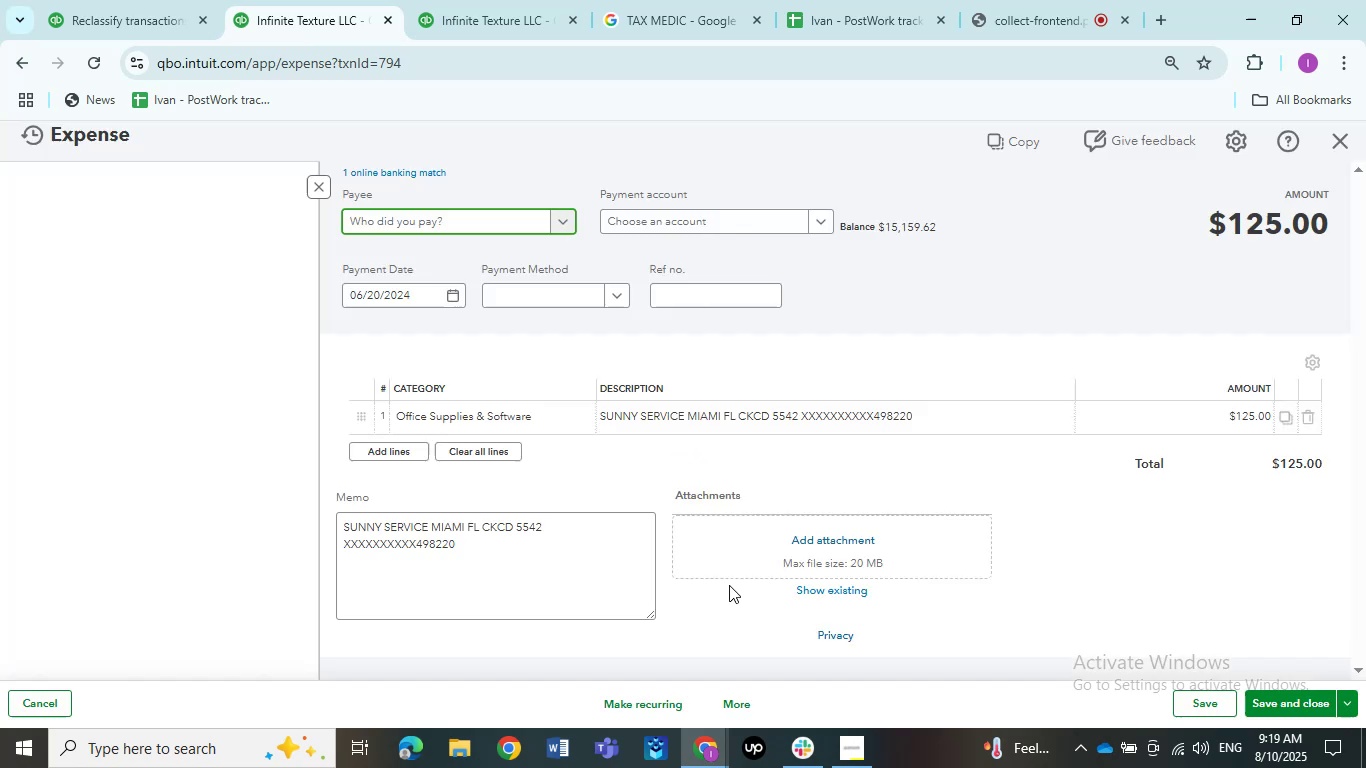 
wait(5.83)
 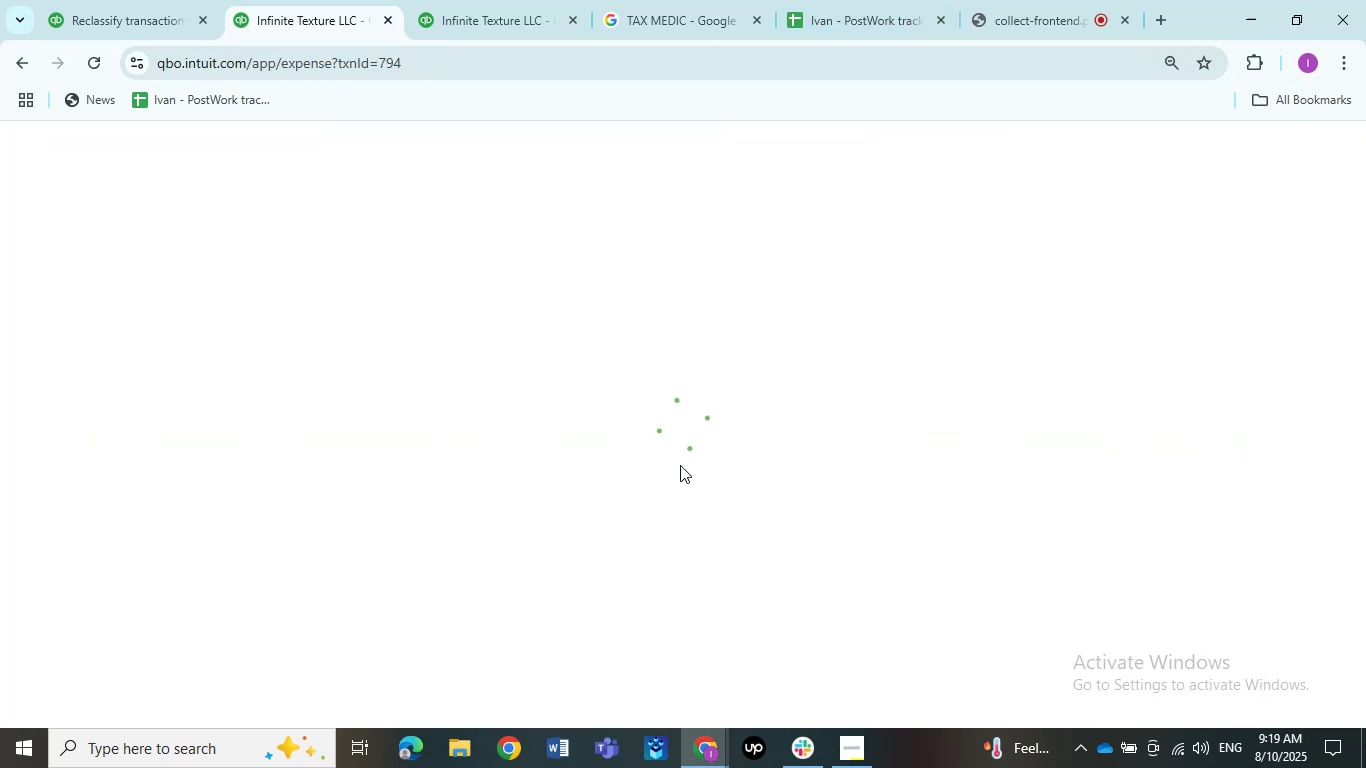 
left_click([479, 229])
 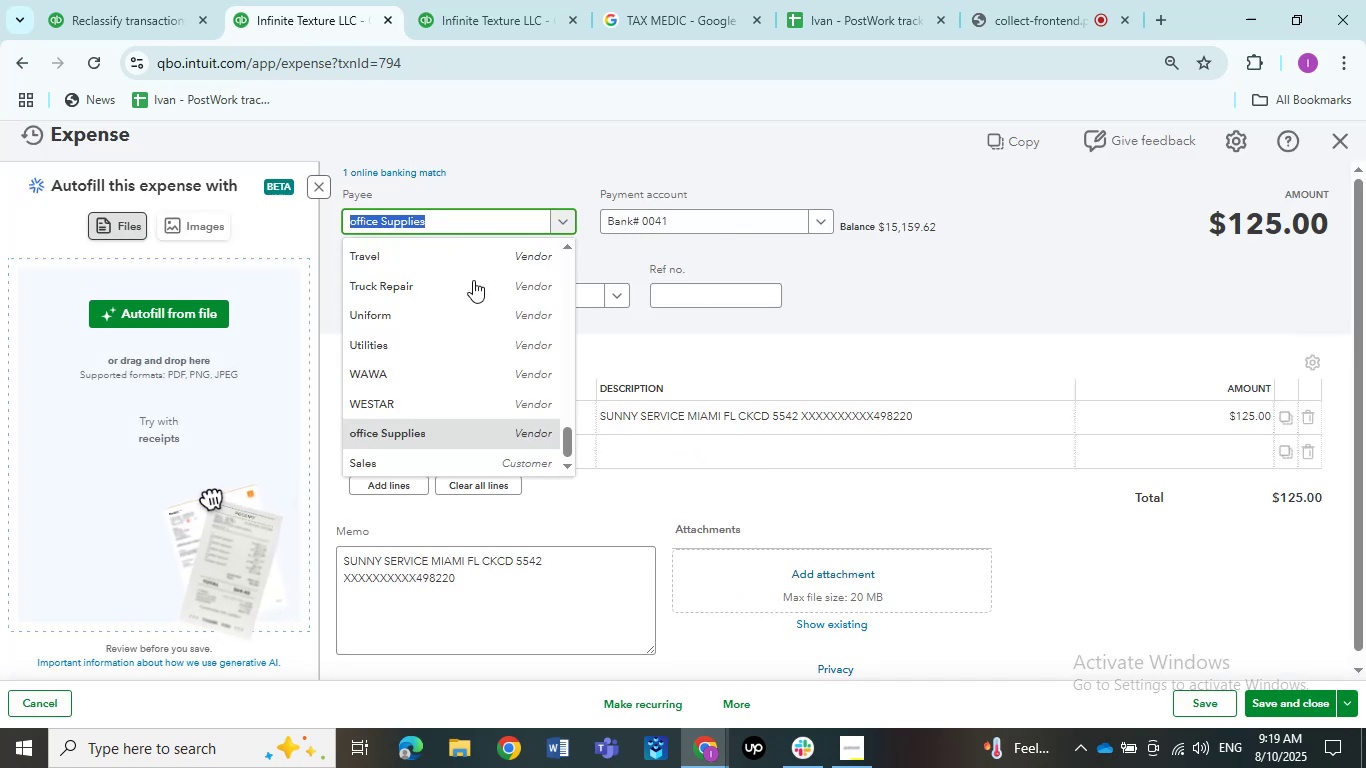 
key(Control+V)
 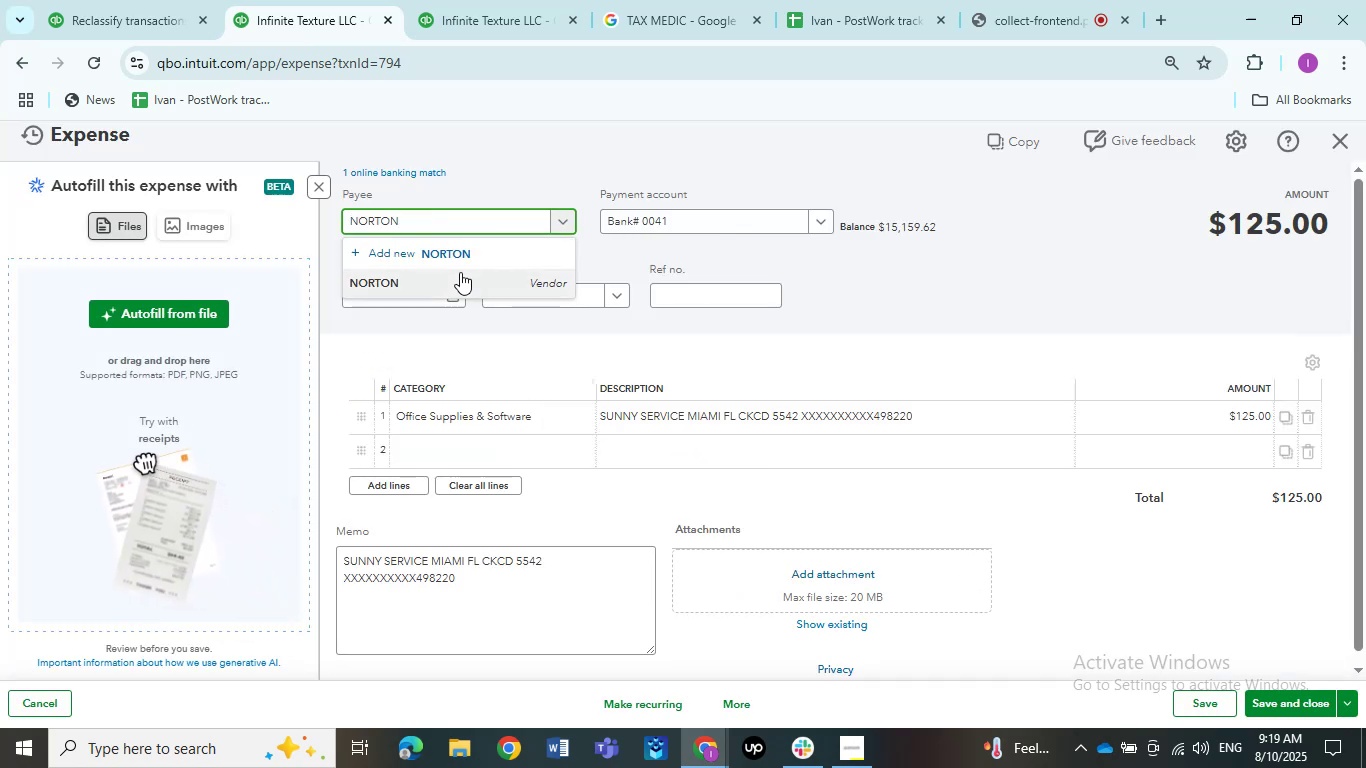 
hold_key(key=Backspace, duration=0.88)
 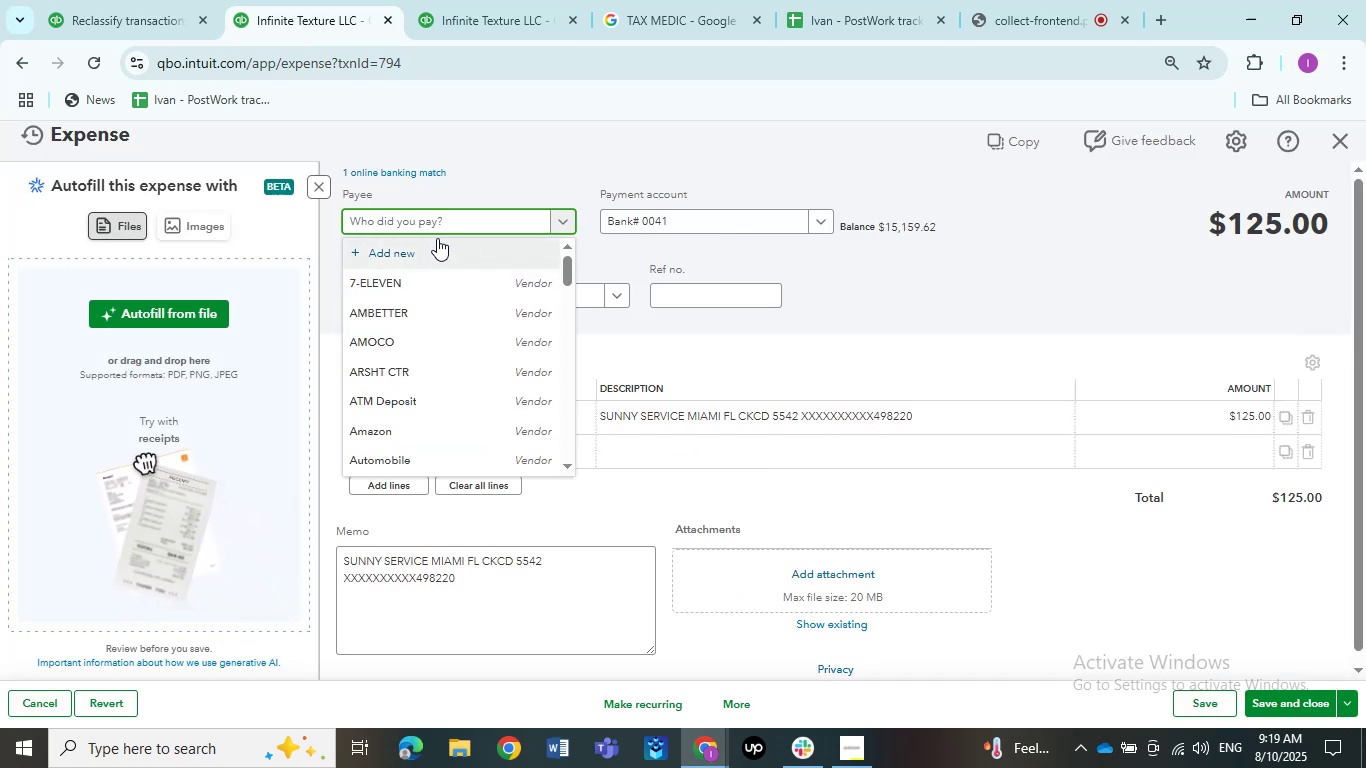 
type(sunny)
 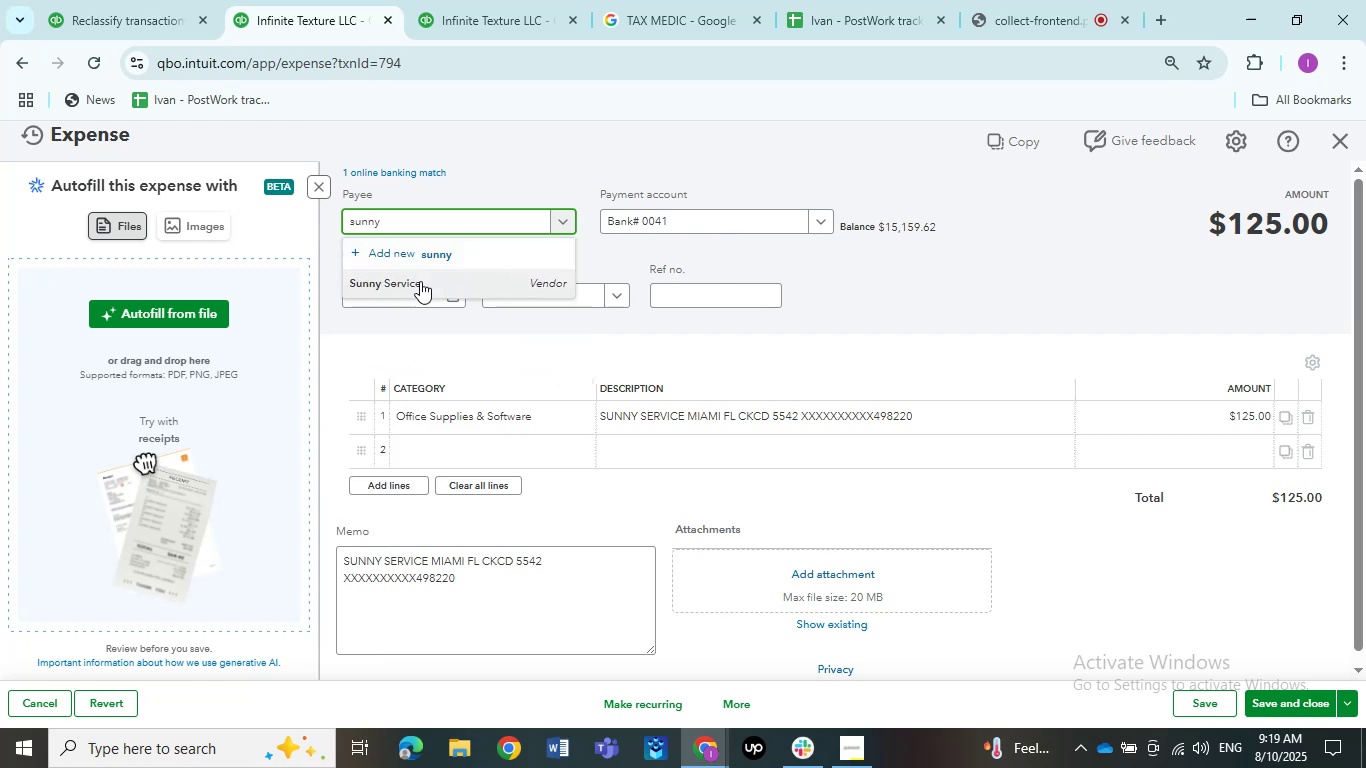 
left_click([420, 281])
 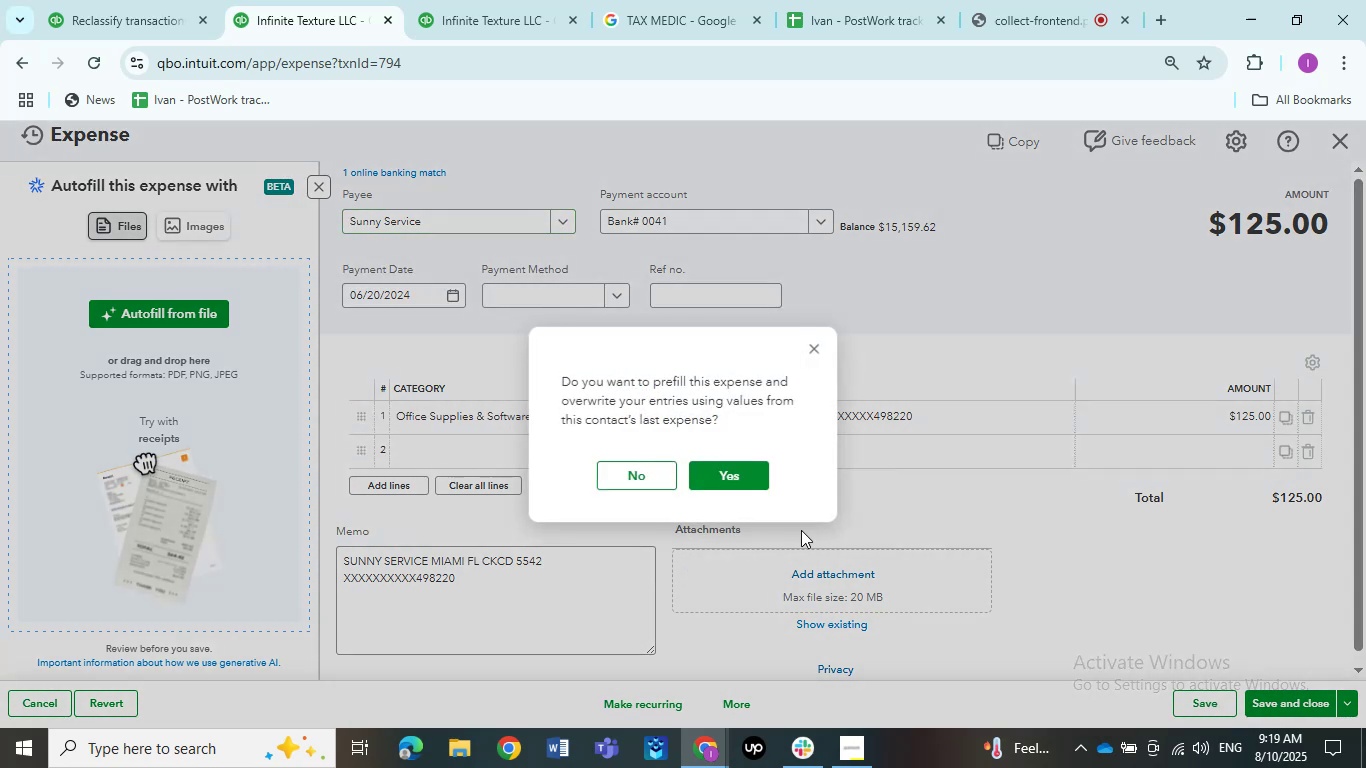 
left_click([623, 470])
 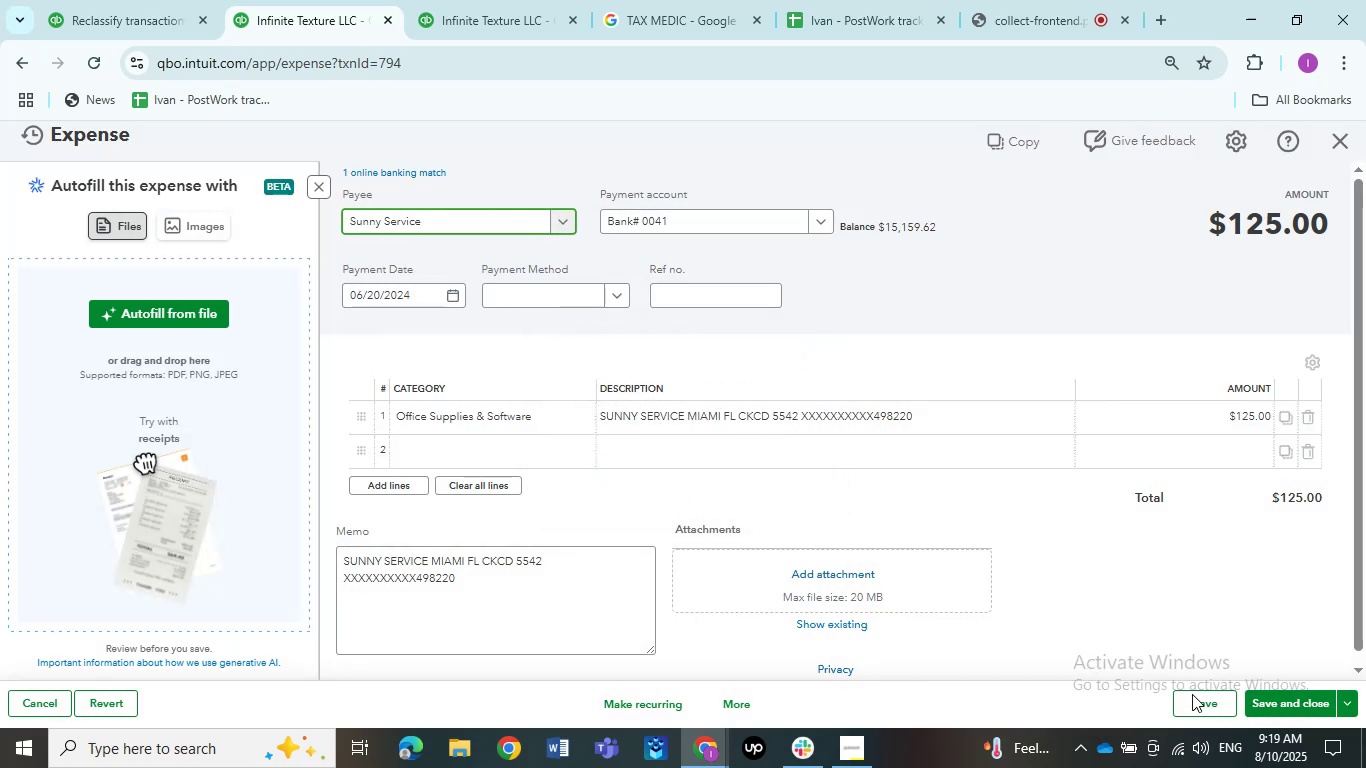 
left_click([1193, 698])
 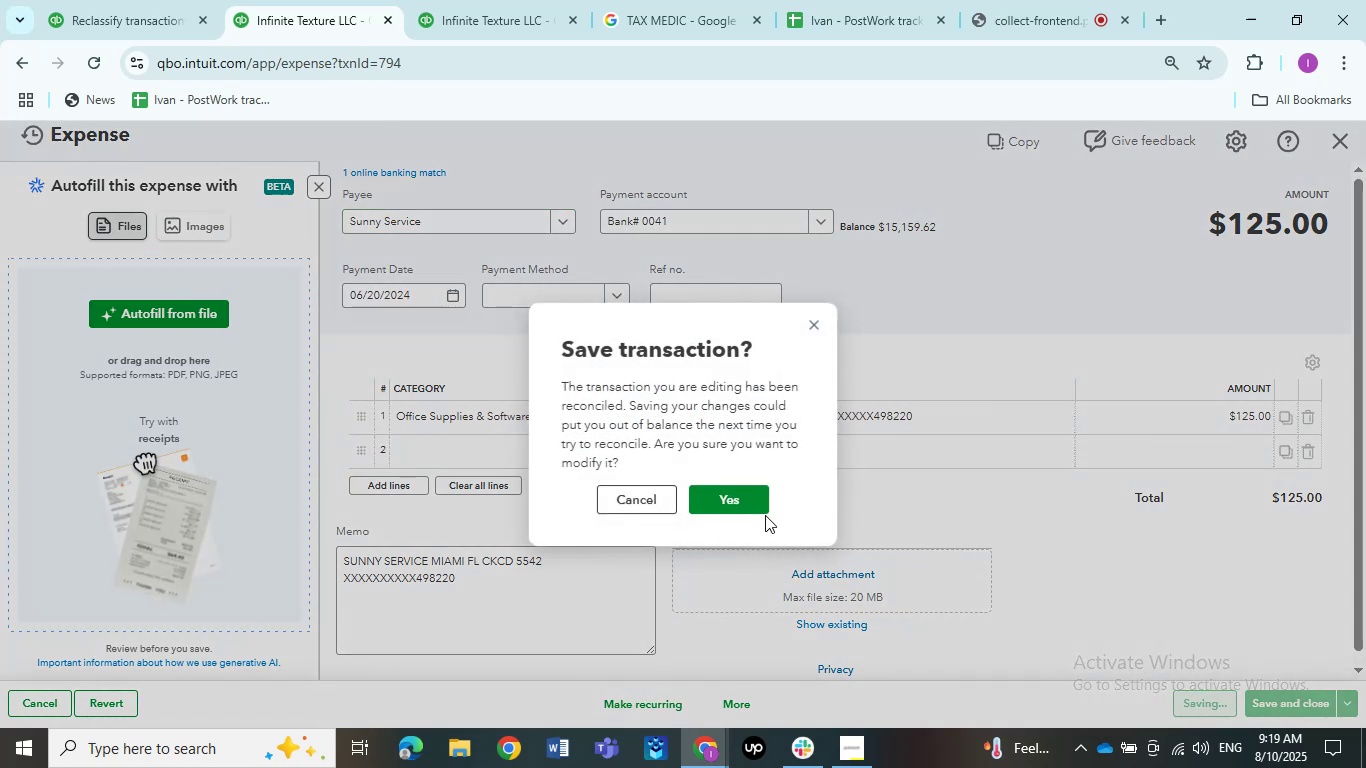 
left_click([725, 501])
 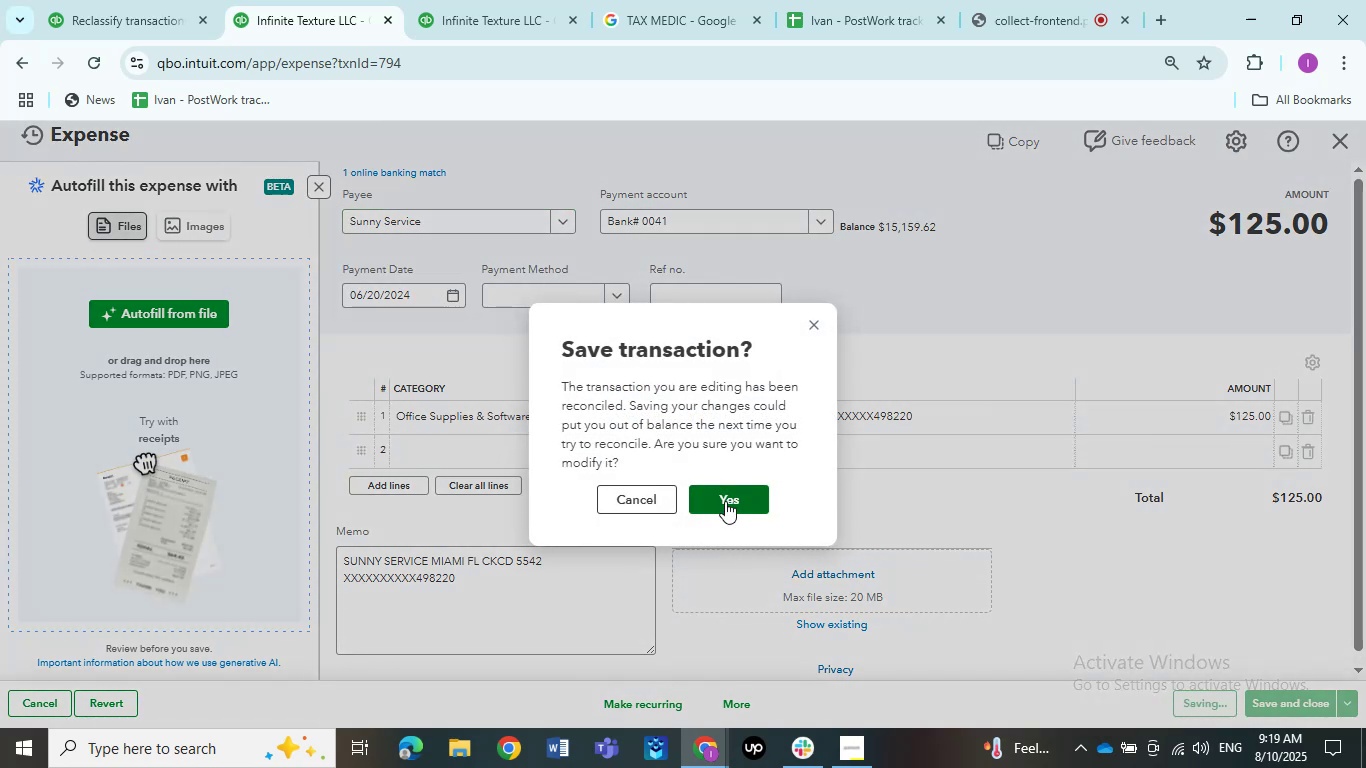 
left_click([725, 501])
 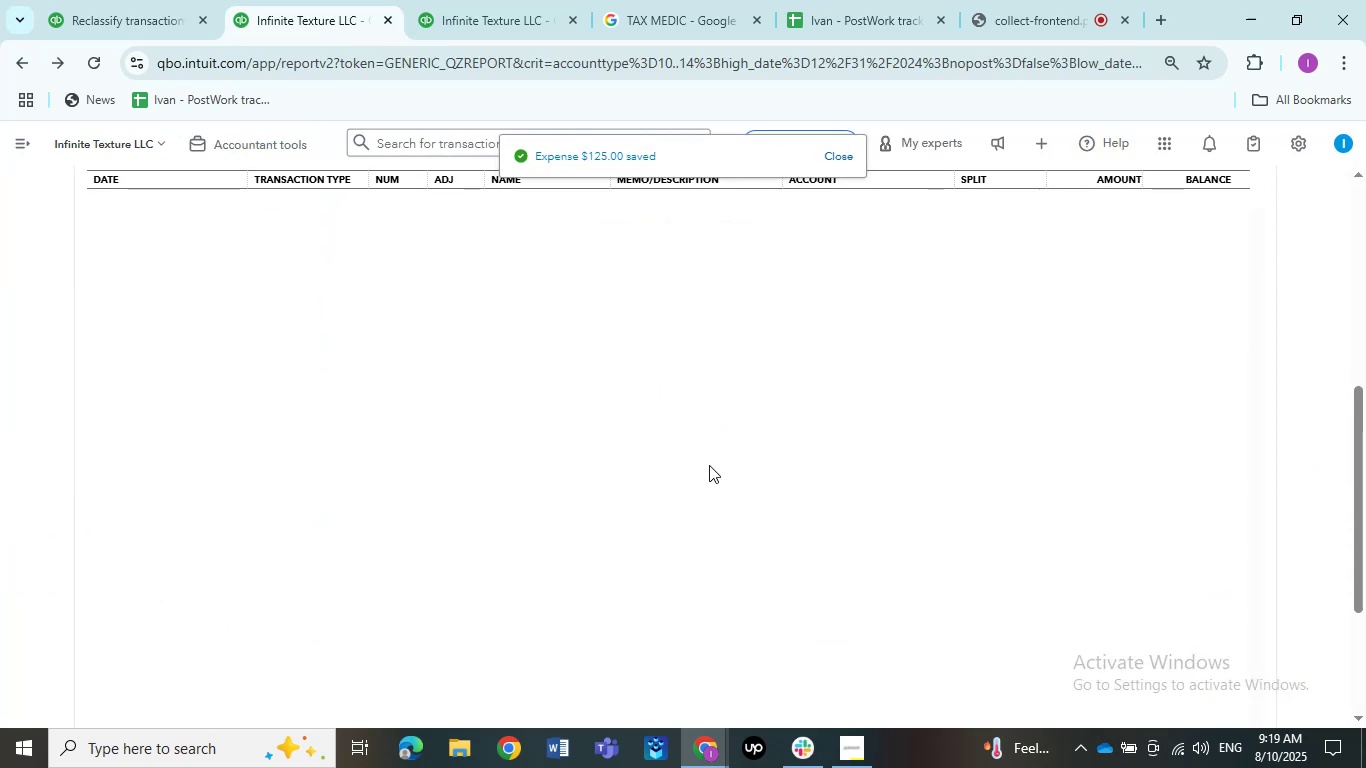 
wait(9.09)
 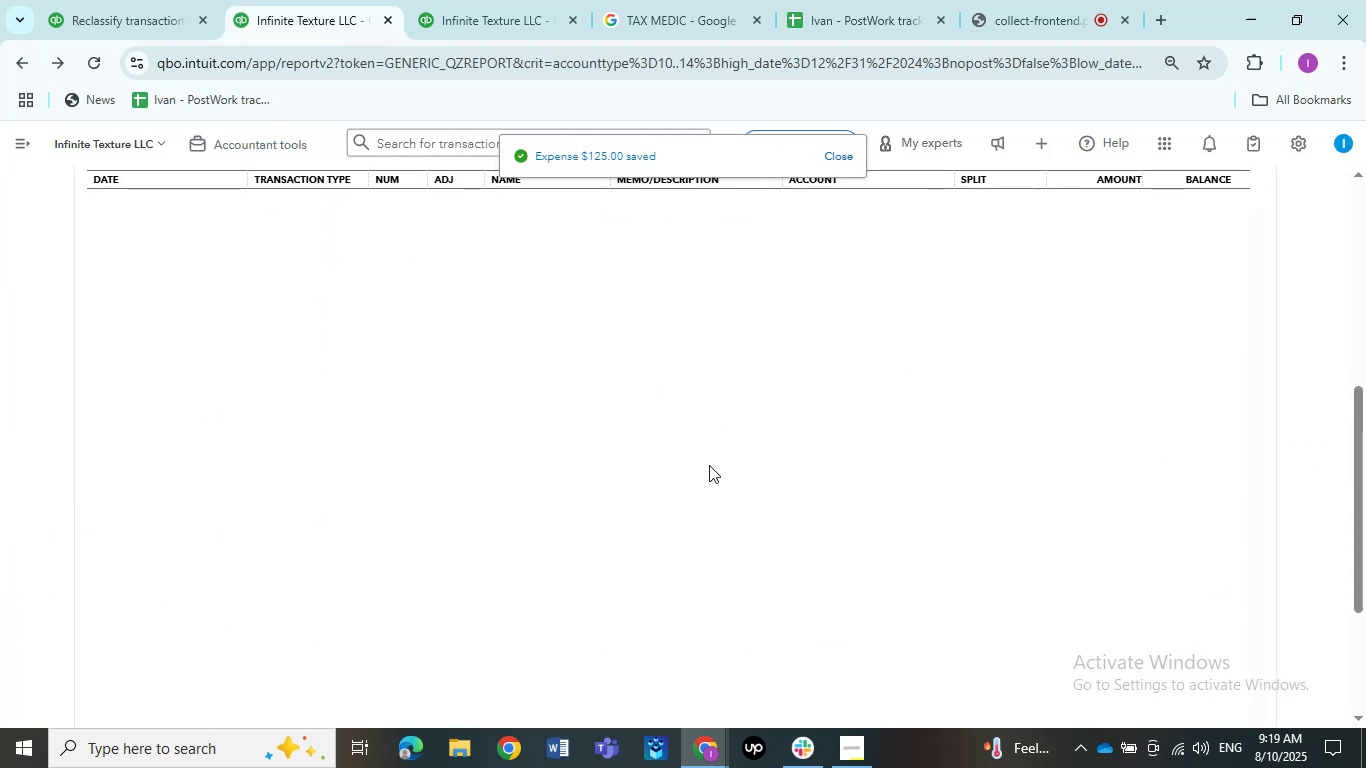 
left_click([686, 462])
 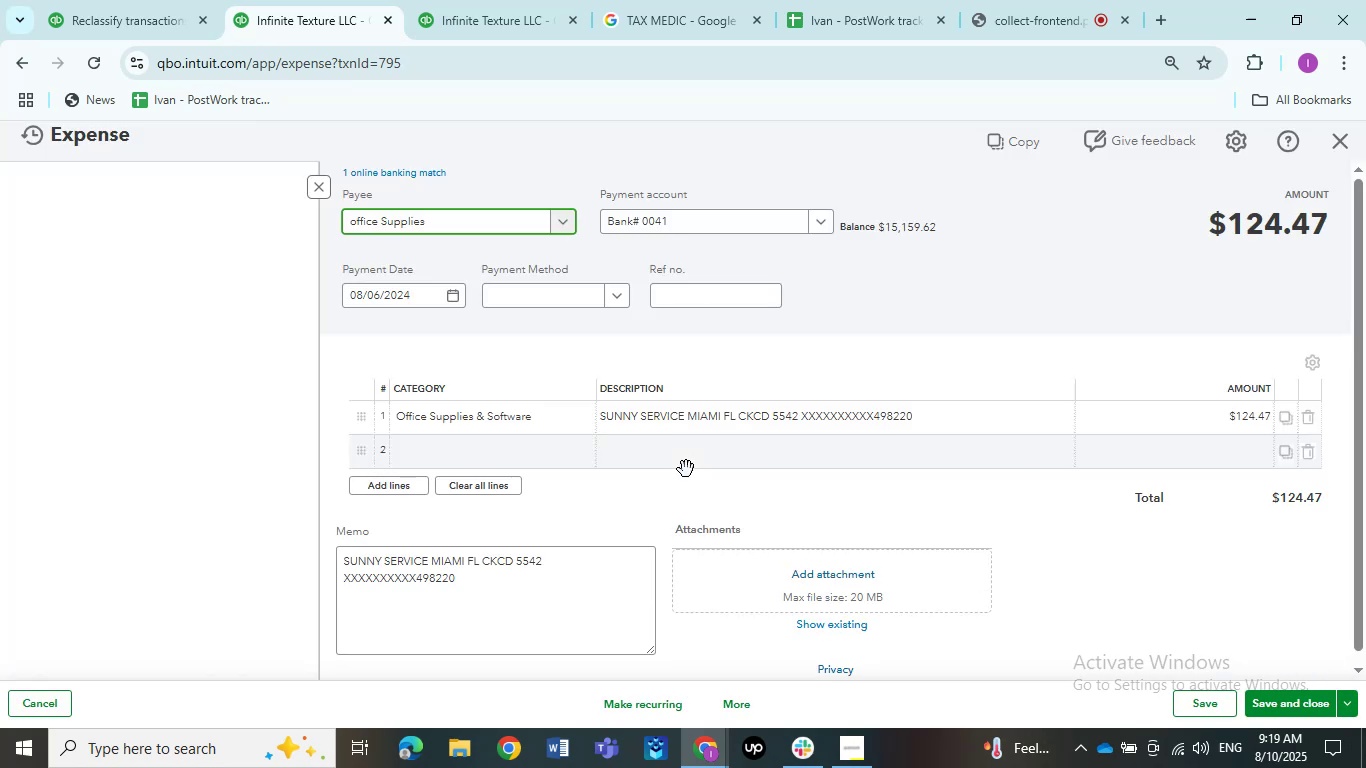 
wait(5.01)
 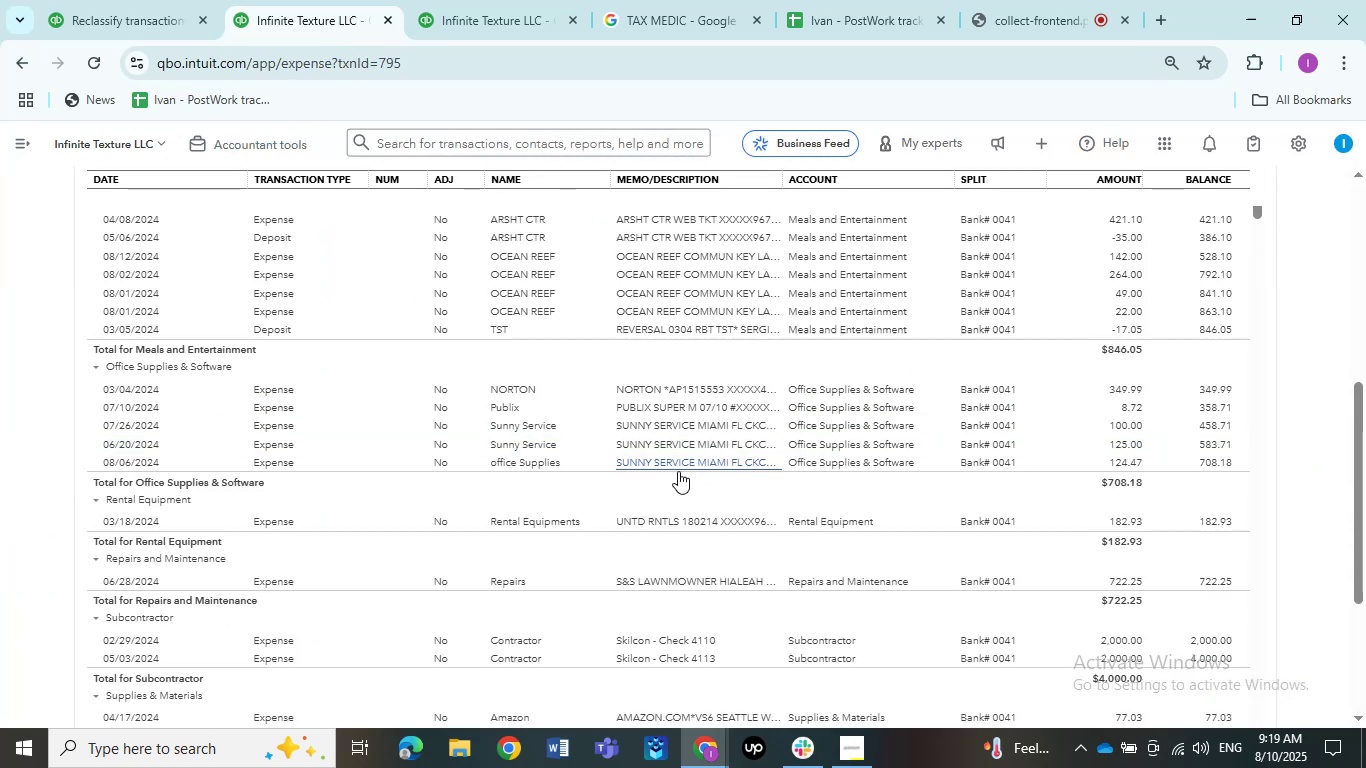 
left_click([418, 229])
 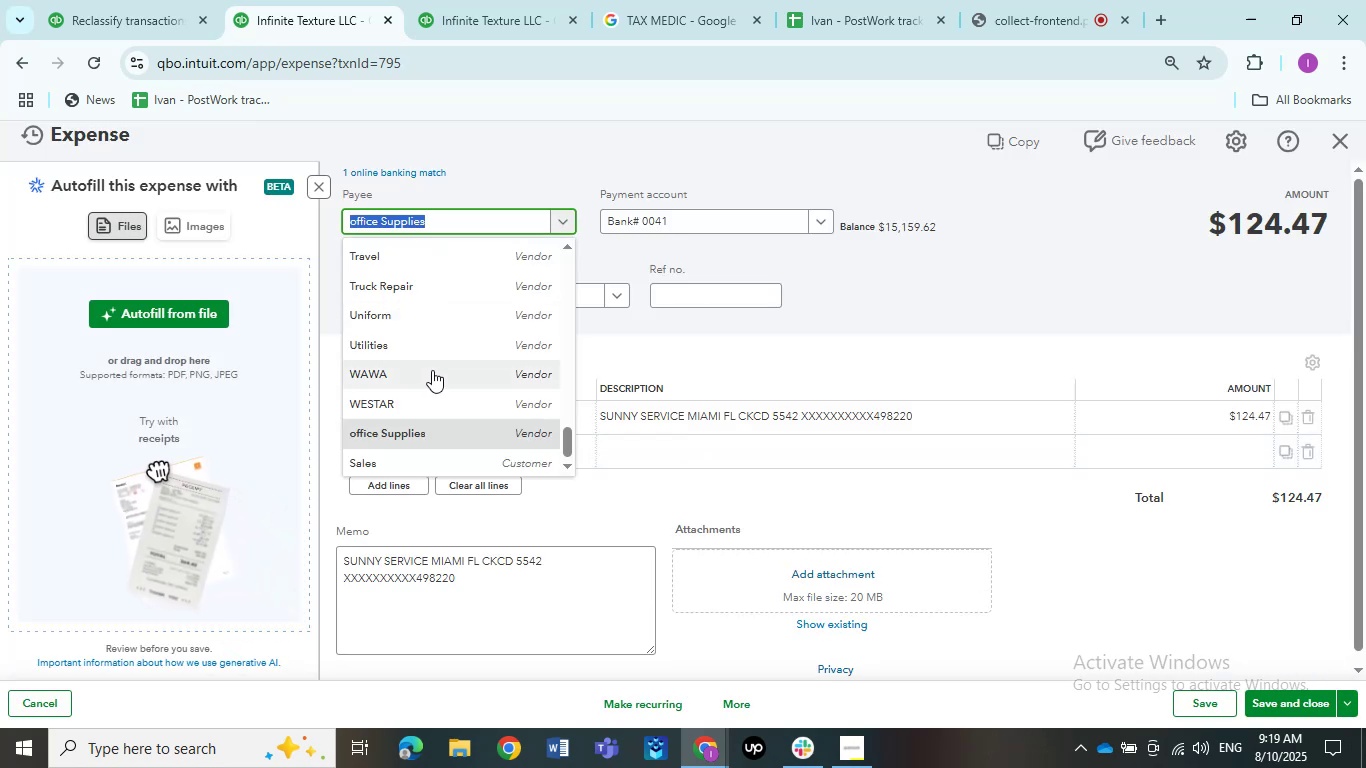 
scroll: coordinate [432, 370], scroll_direction: down, amount: 2.0
 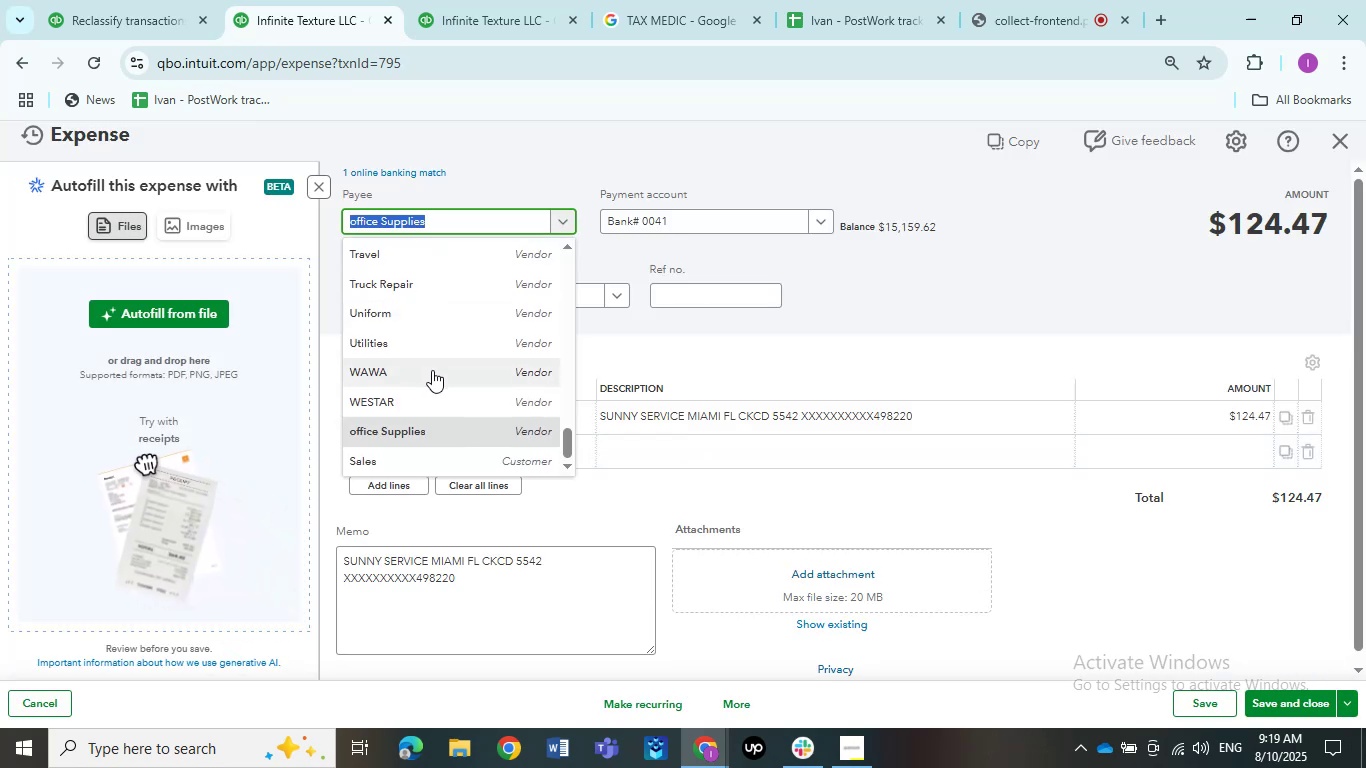 
scroll: coordinate [438, 371], scroll_direction: up, amount: 3.0
 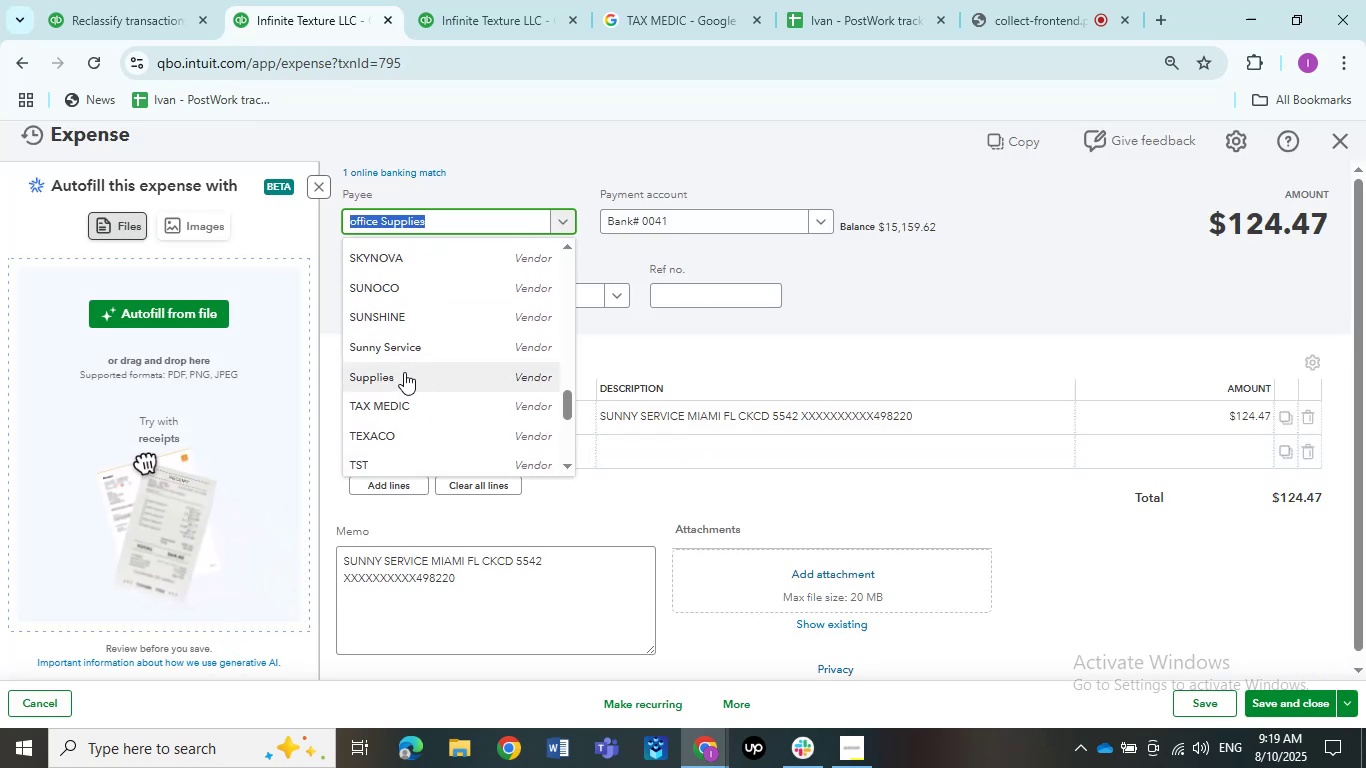 
left_click([395, 354])
 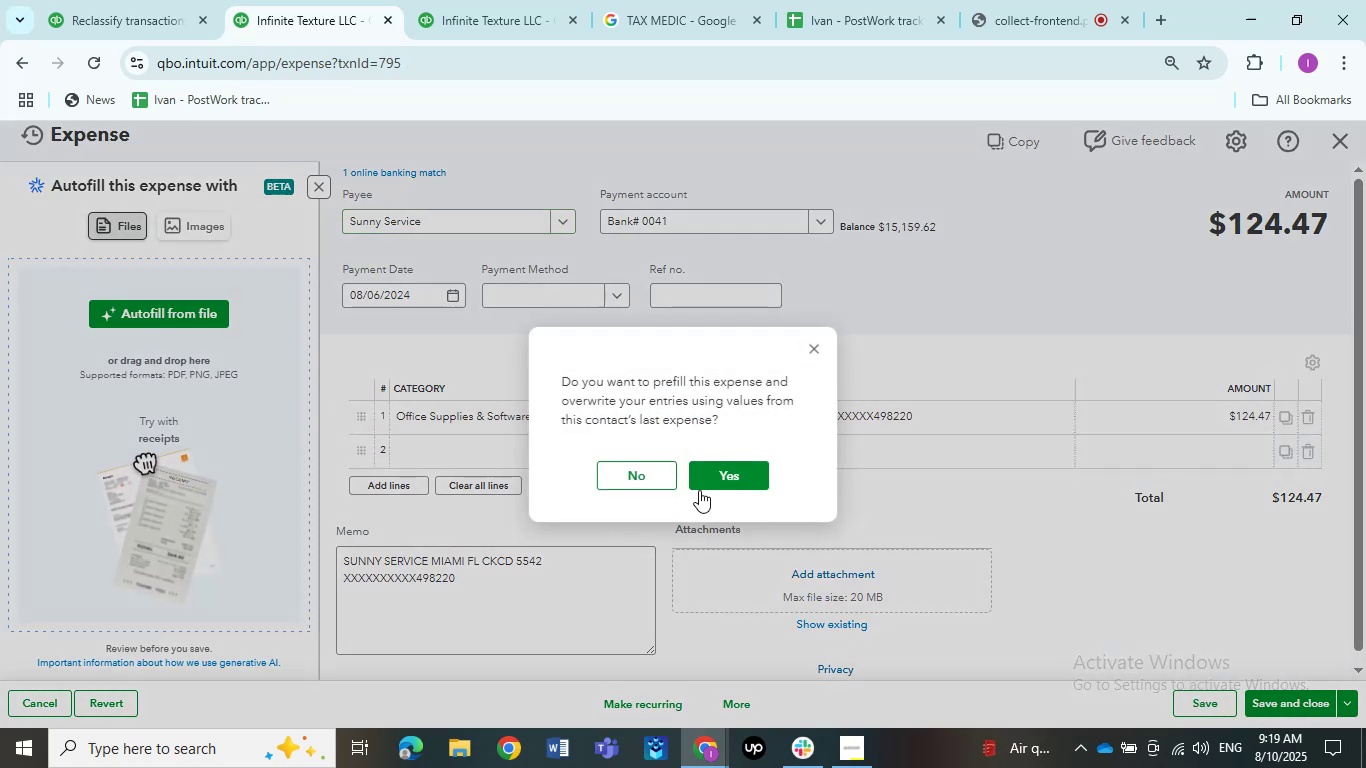 
left_click([639, 468])
 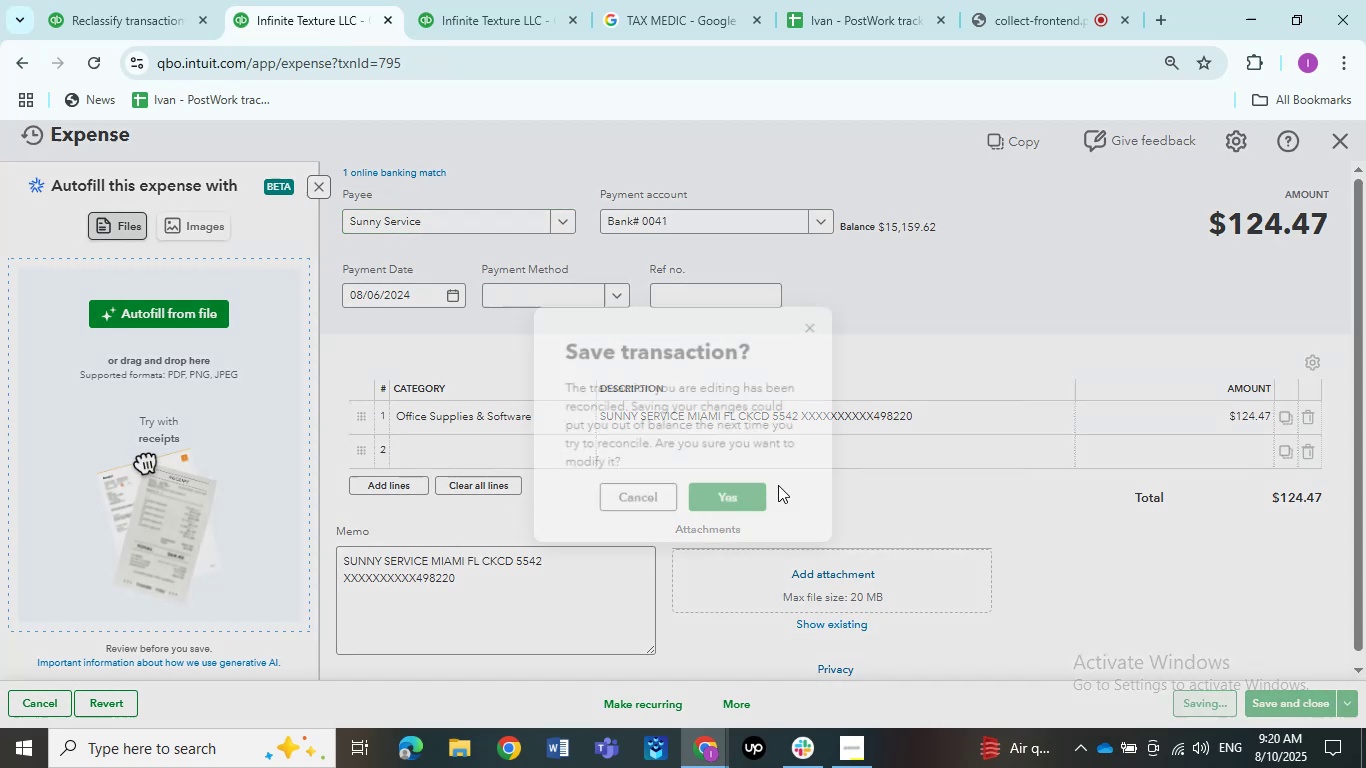 
left_click([729, 502])
 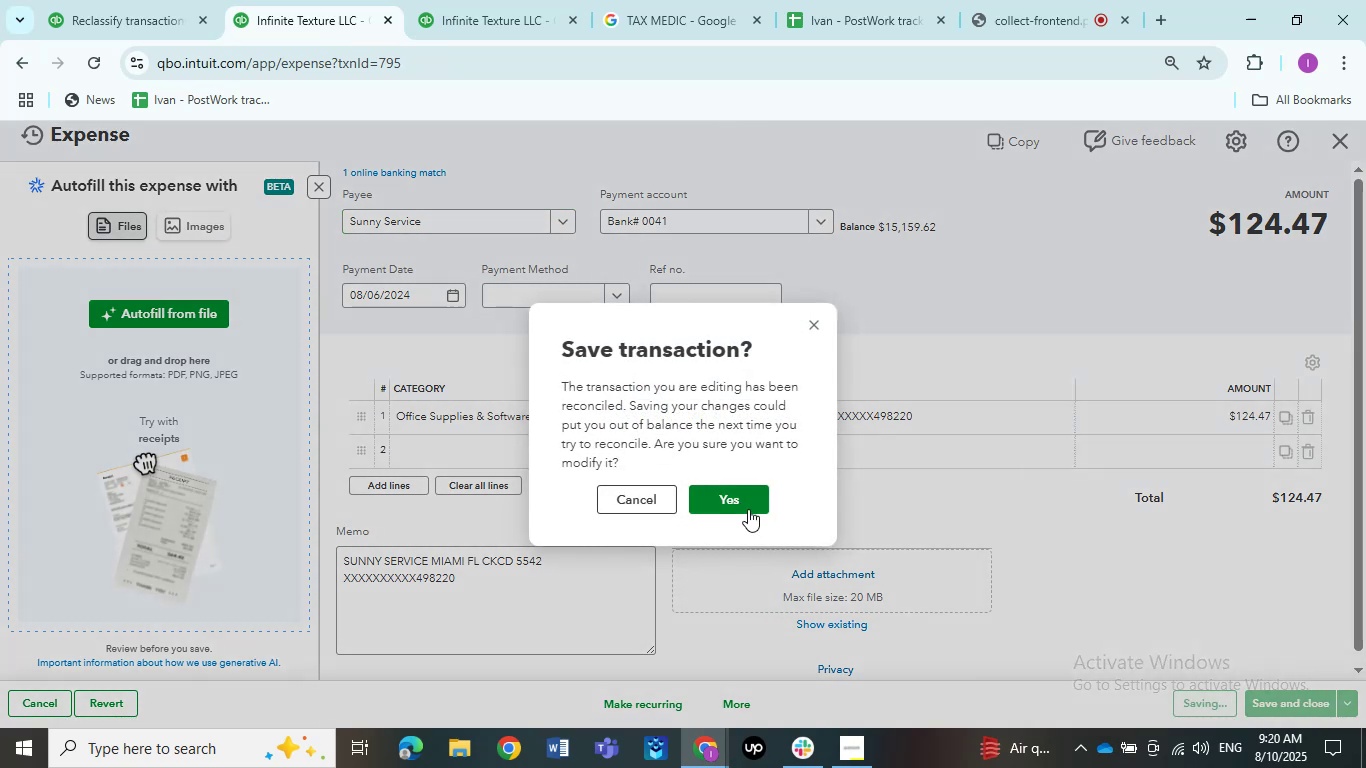 
left_click([730, 509])
 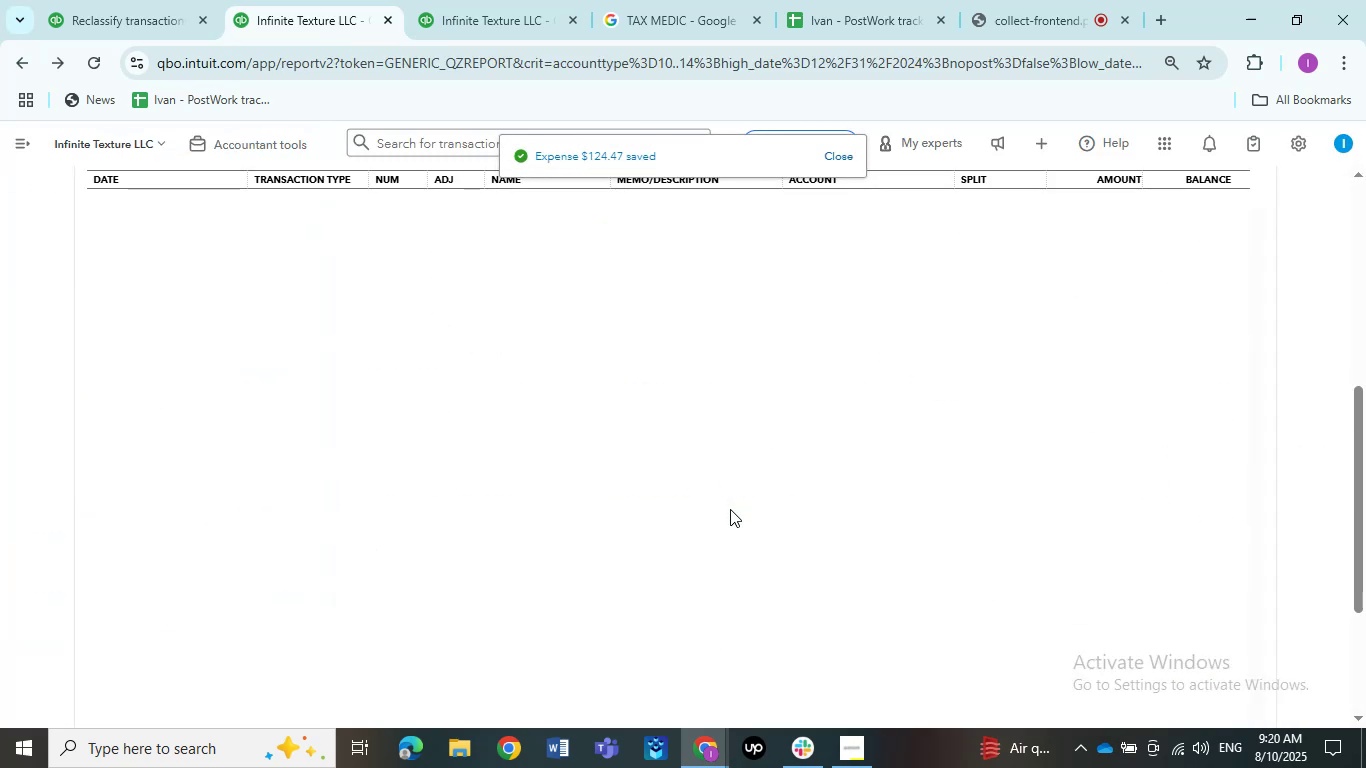 
wait(7.65)
 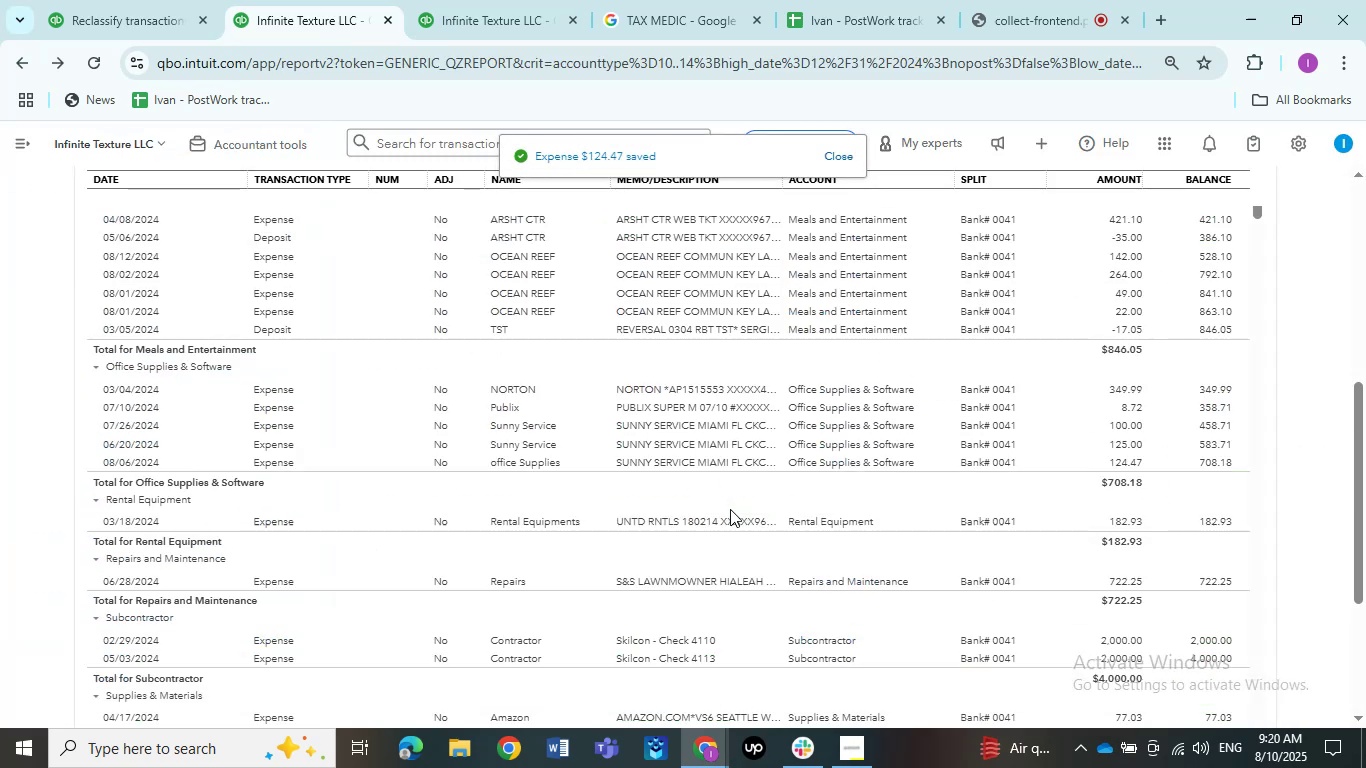 
scroll: coordinate [747, 441], scroll_direction: down, amount: 1.0
 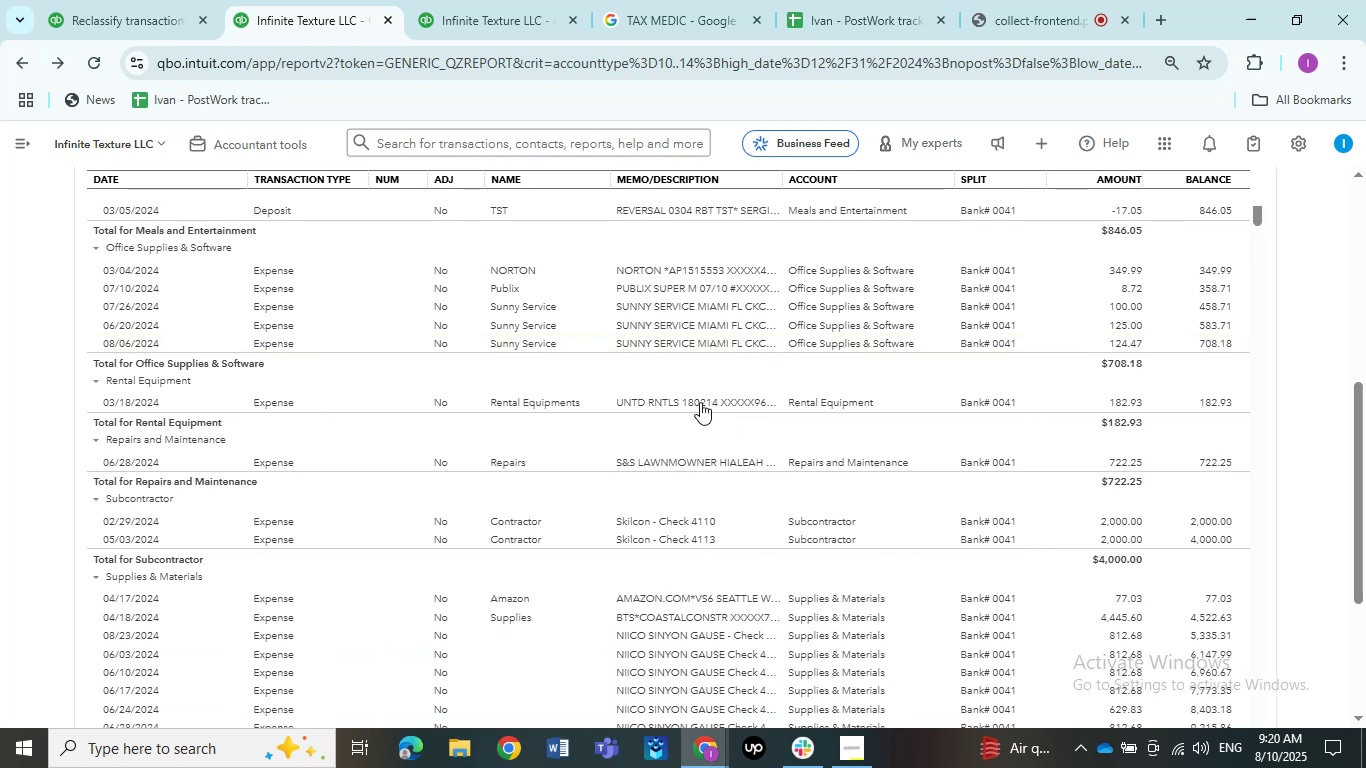 
left_click([699, 401])
 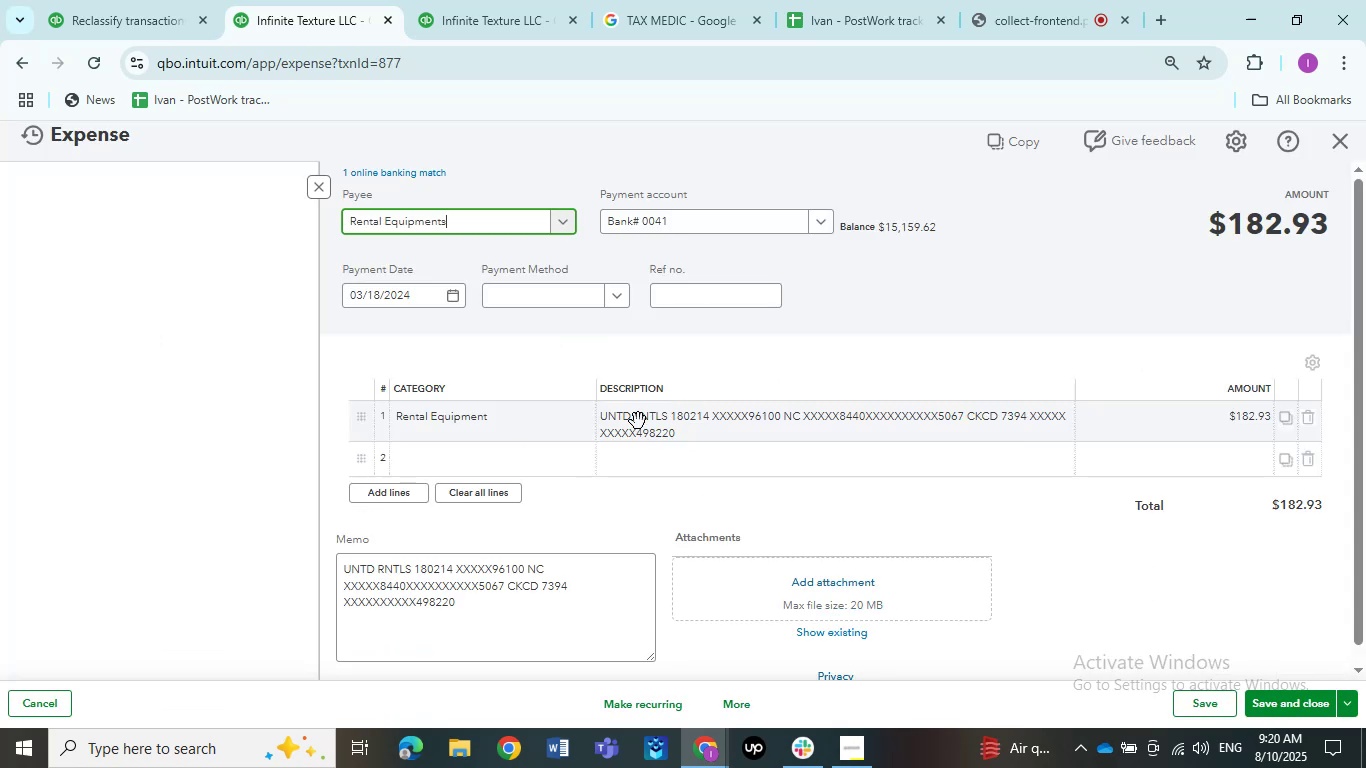 
wait(6.52)
 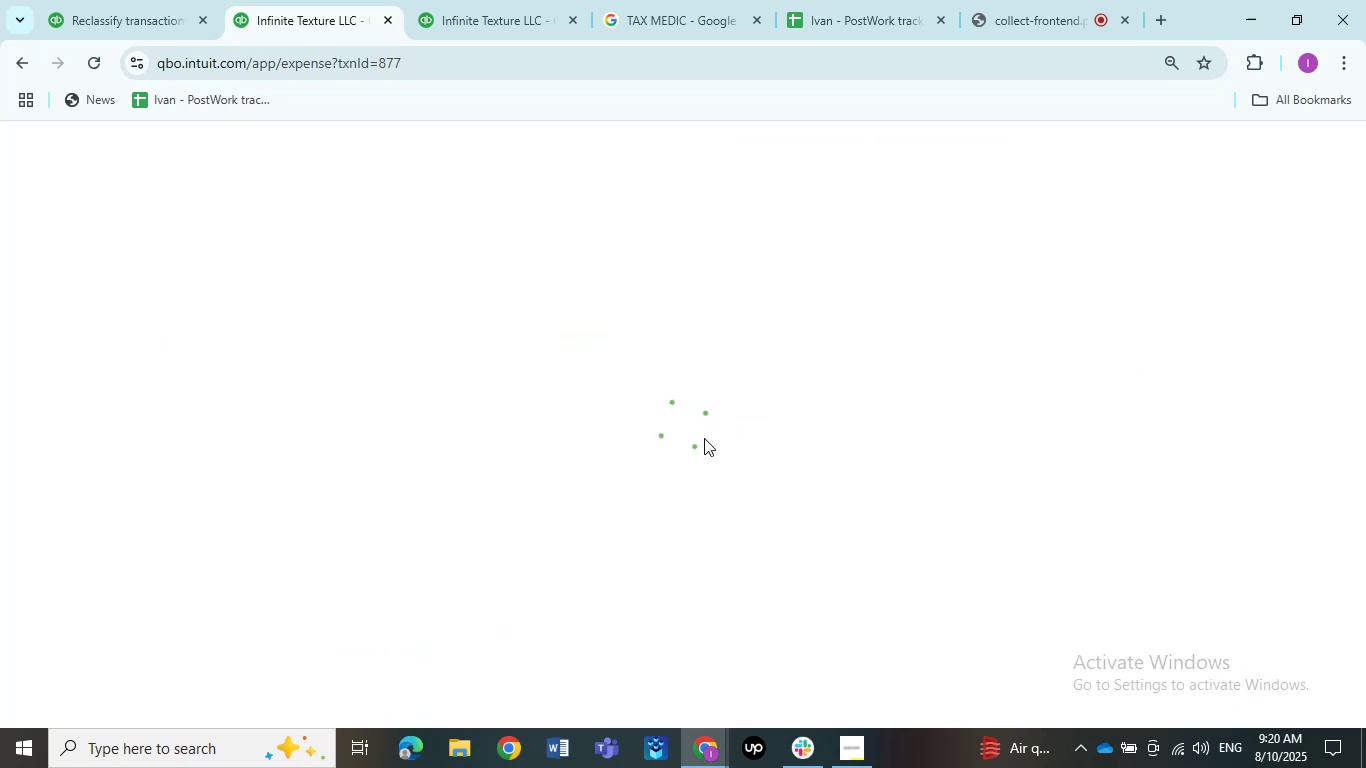 
left_click([663, 415])
 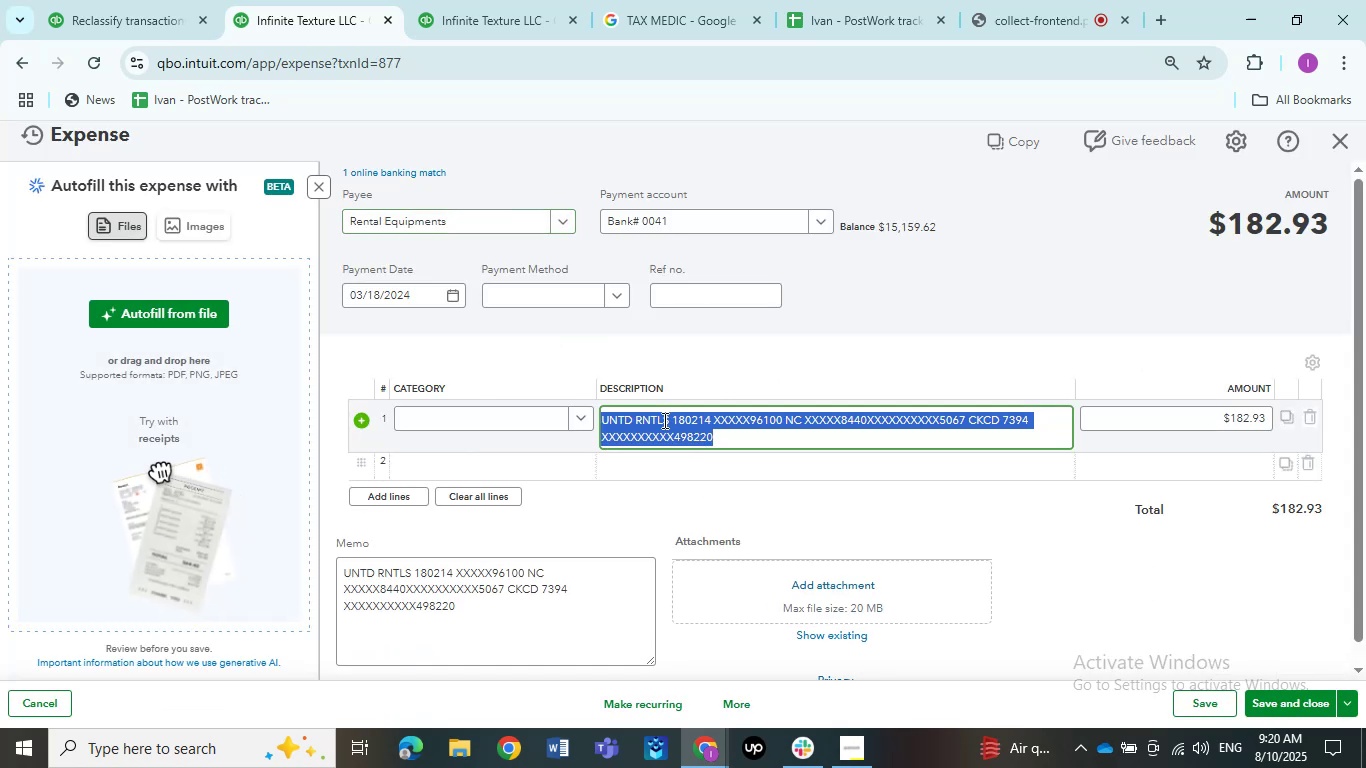 
left_click([663, 421])
 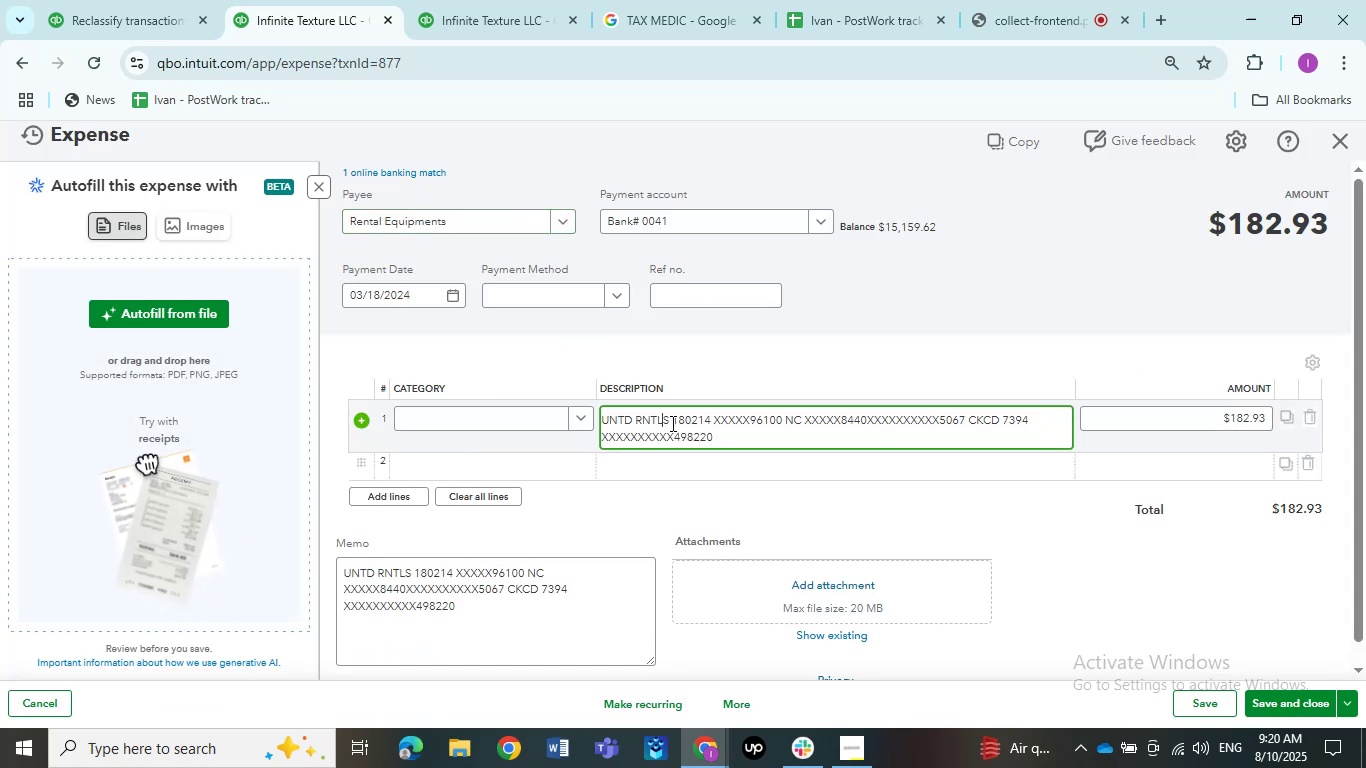 
left_click_drag(start_coordinate=[675, 421], to_coordinate=[583, 414])
 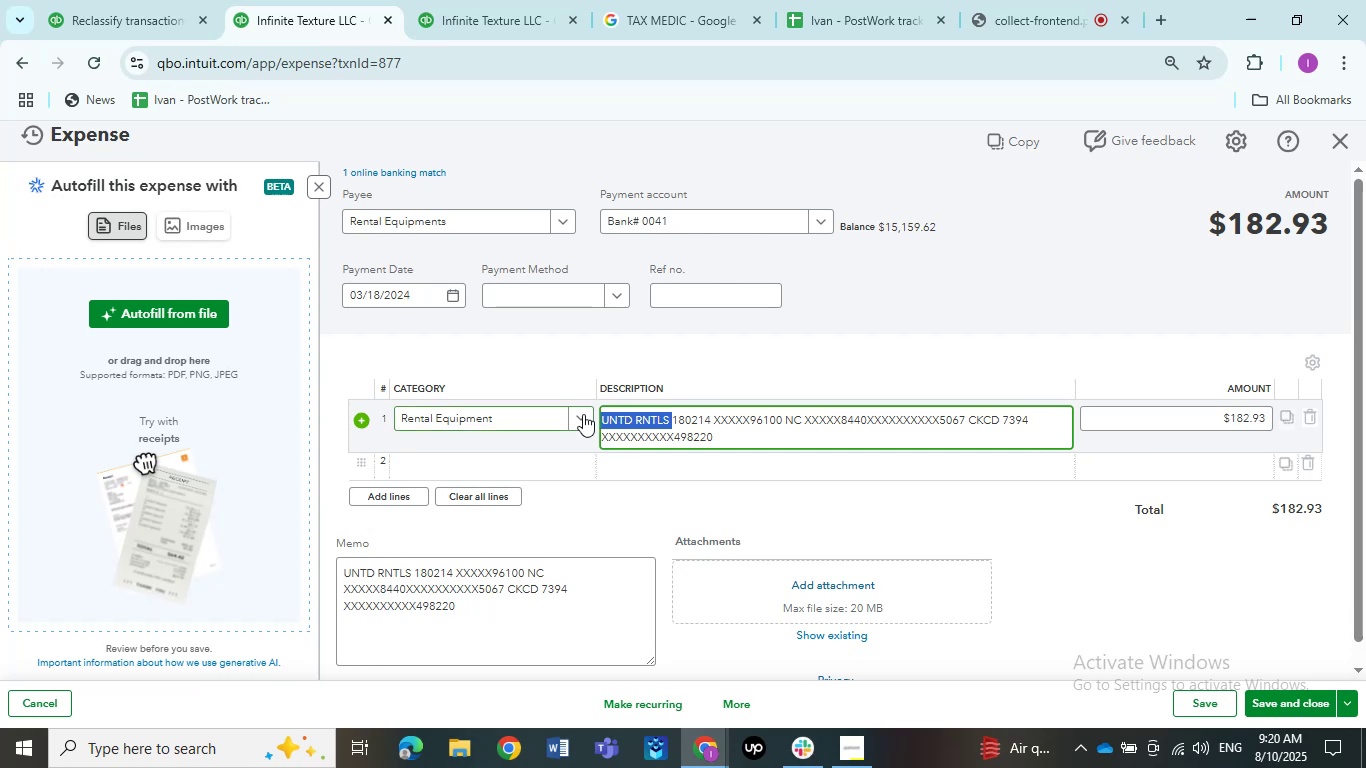 
key(Control+C)
 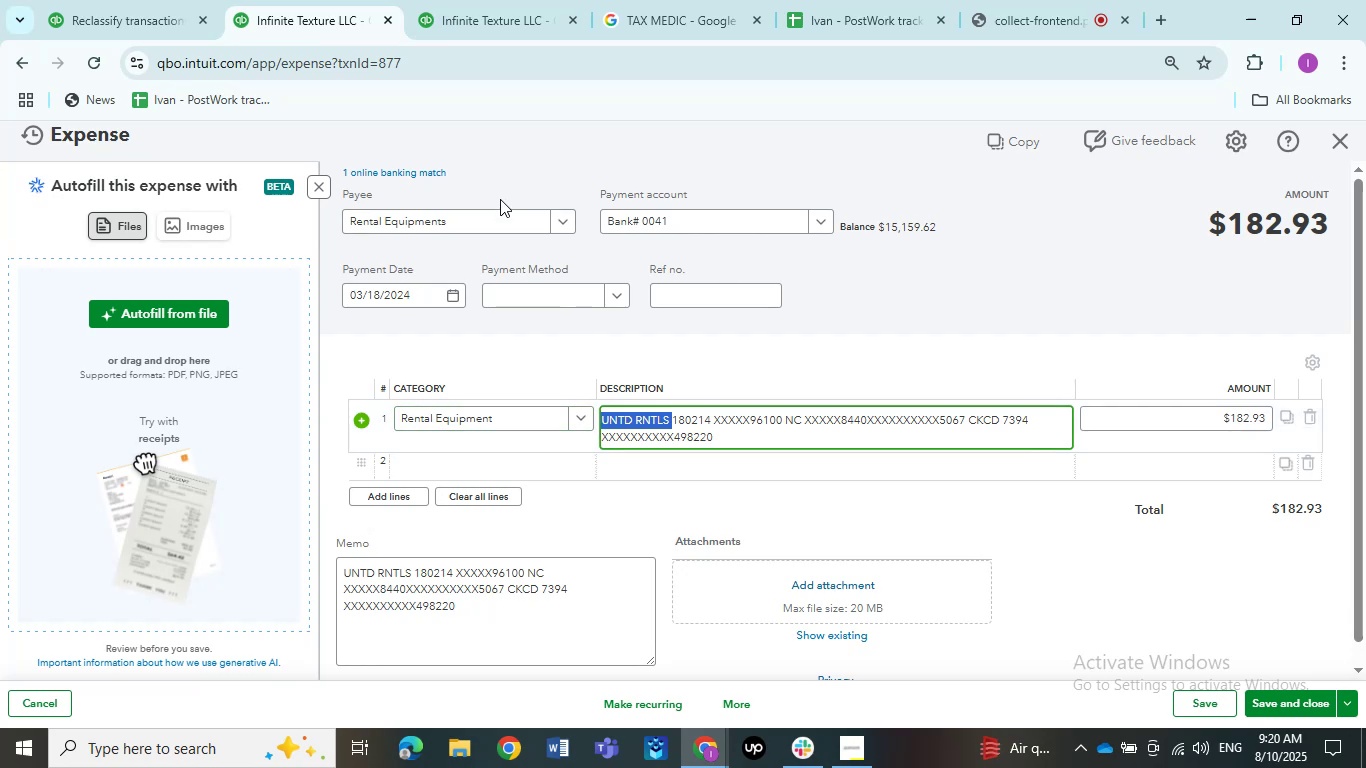 
left_click([488, 222])
 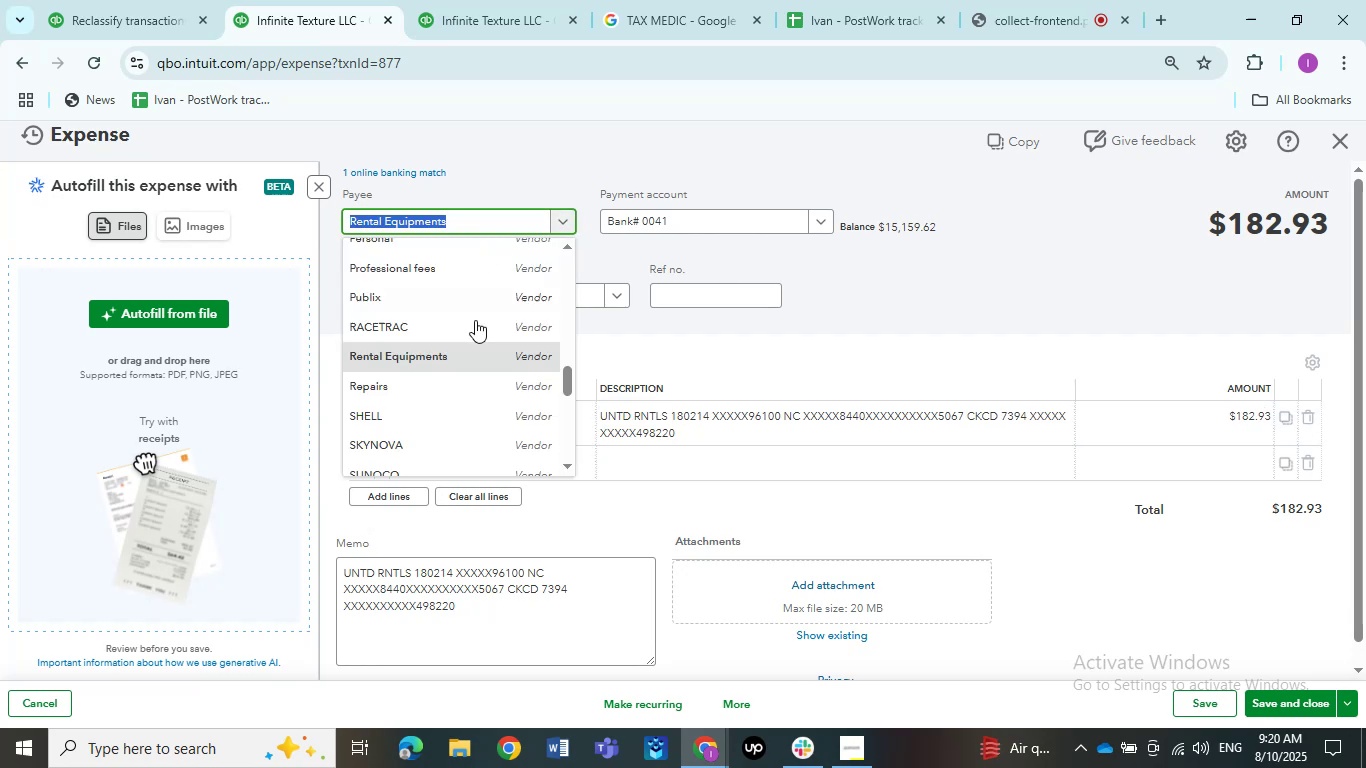 
scroll: coordinate [475, 309], scroll_direction: up, amount: 10.0
 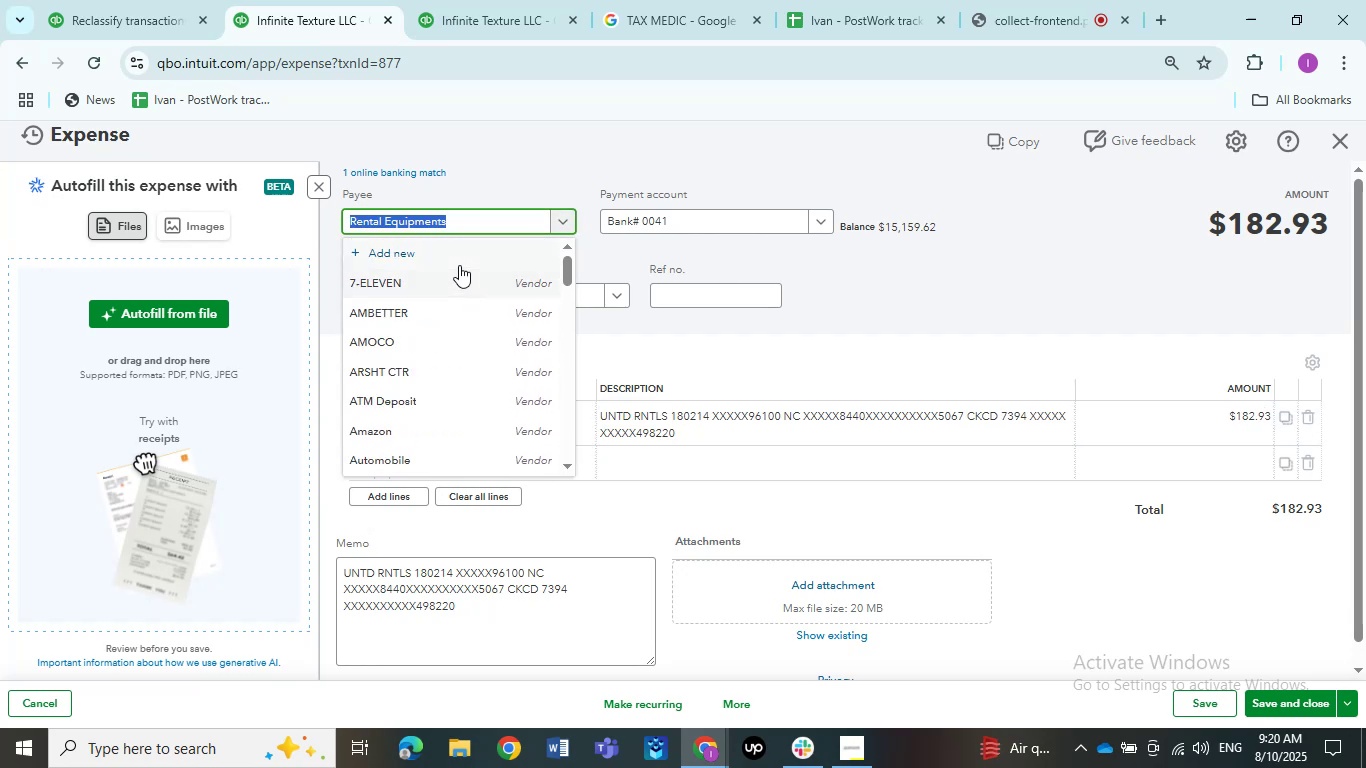 
left_click([451, 254])
 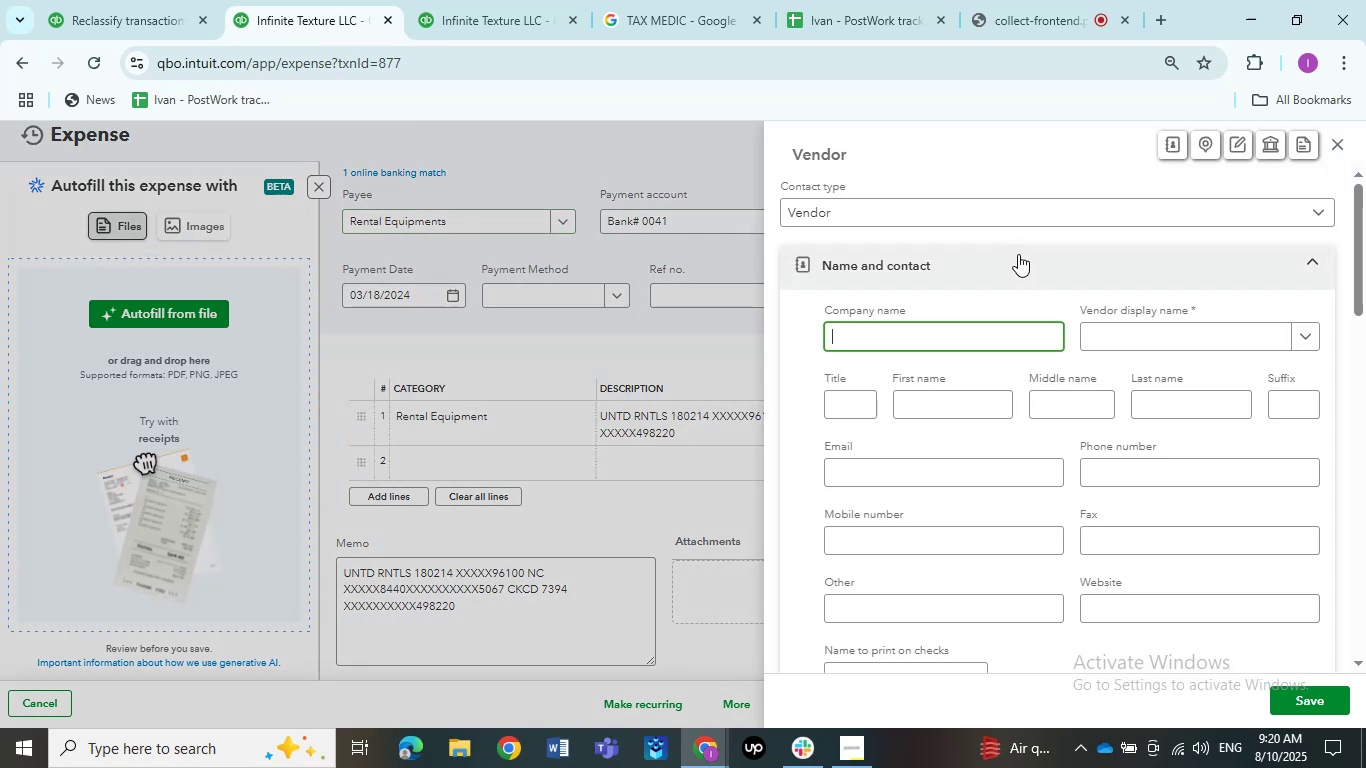 
key(Tab)
 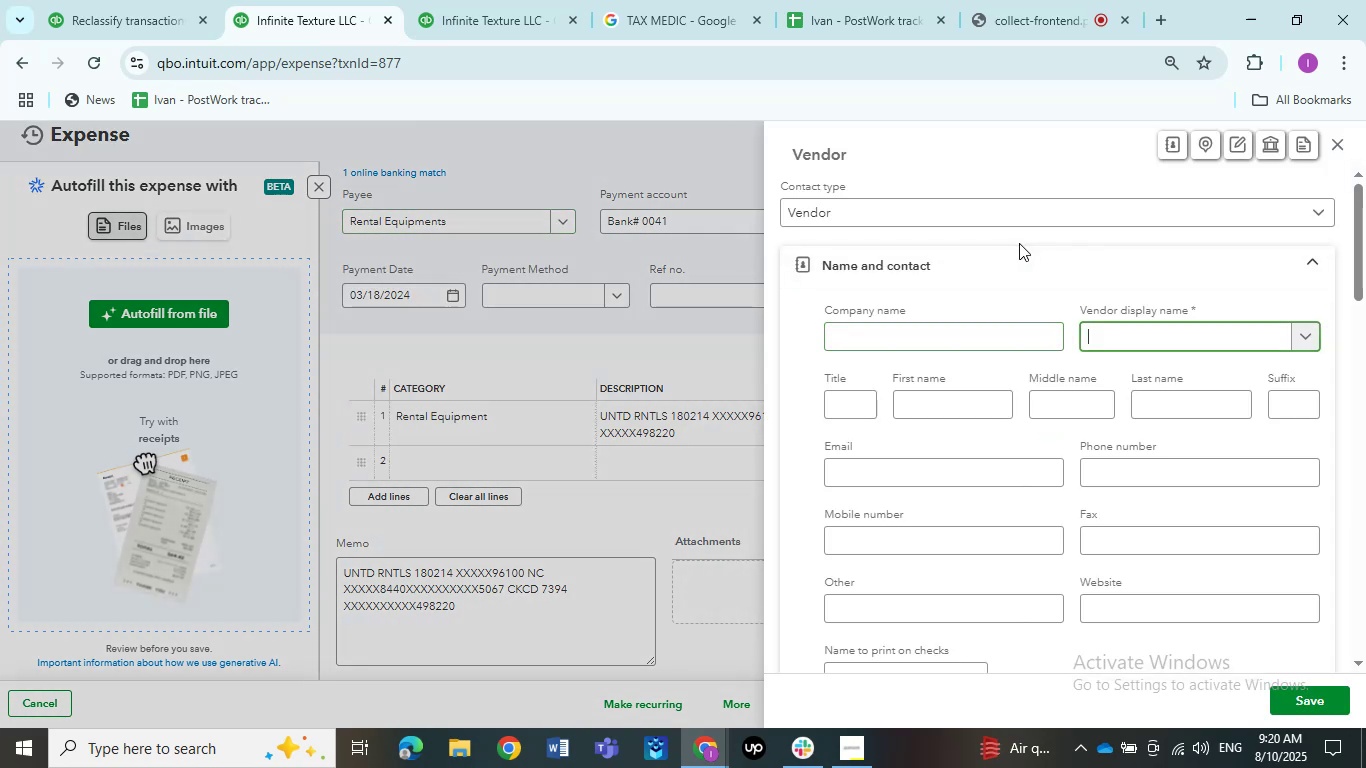 
key(Control+V)
 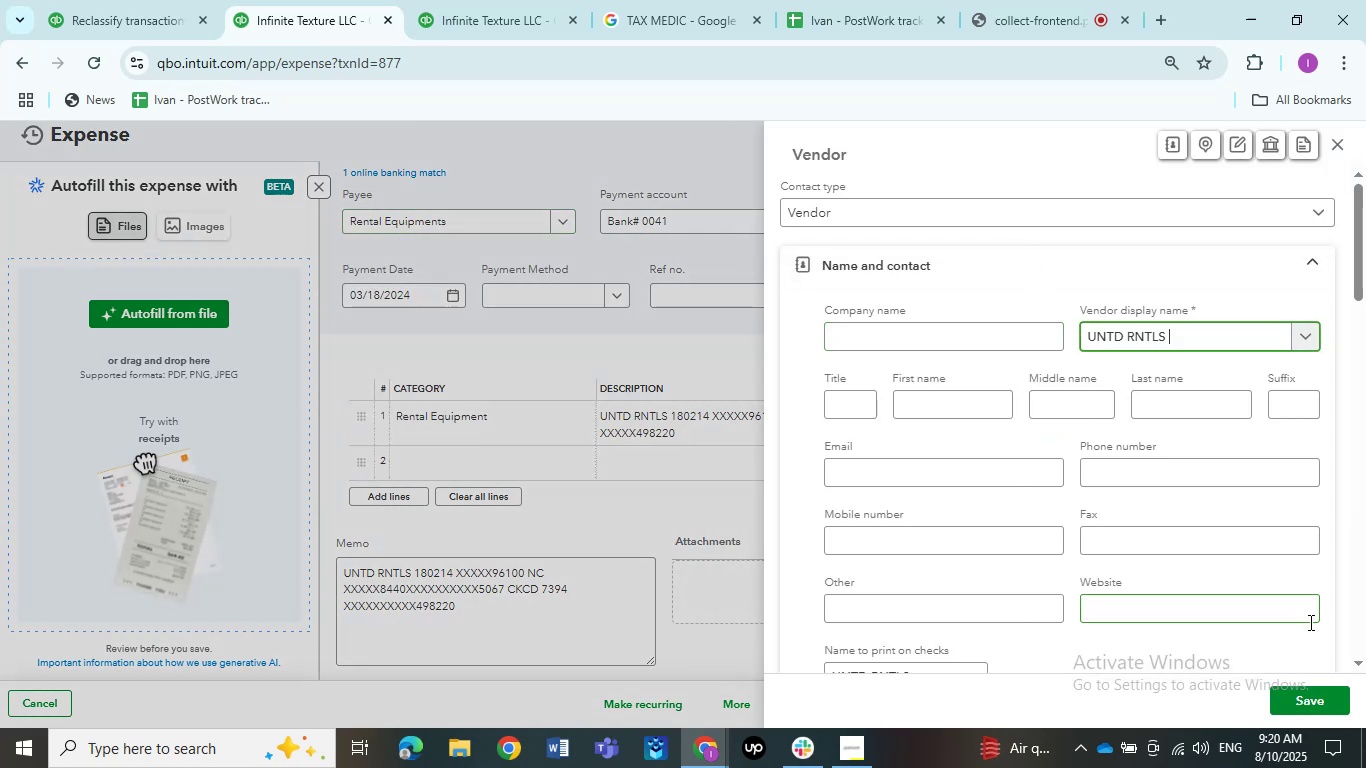 
left_click([1310, 692])
 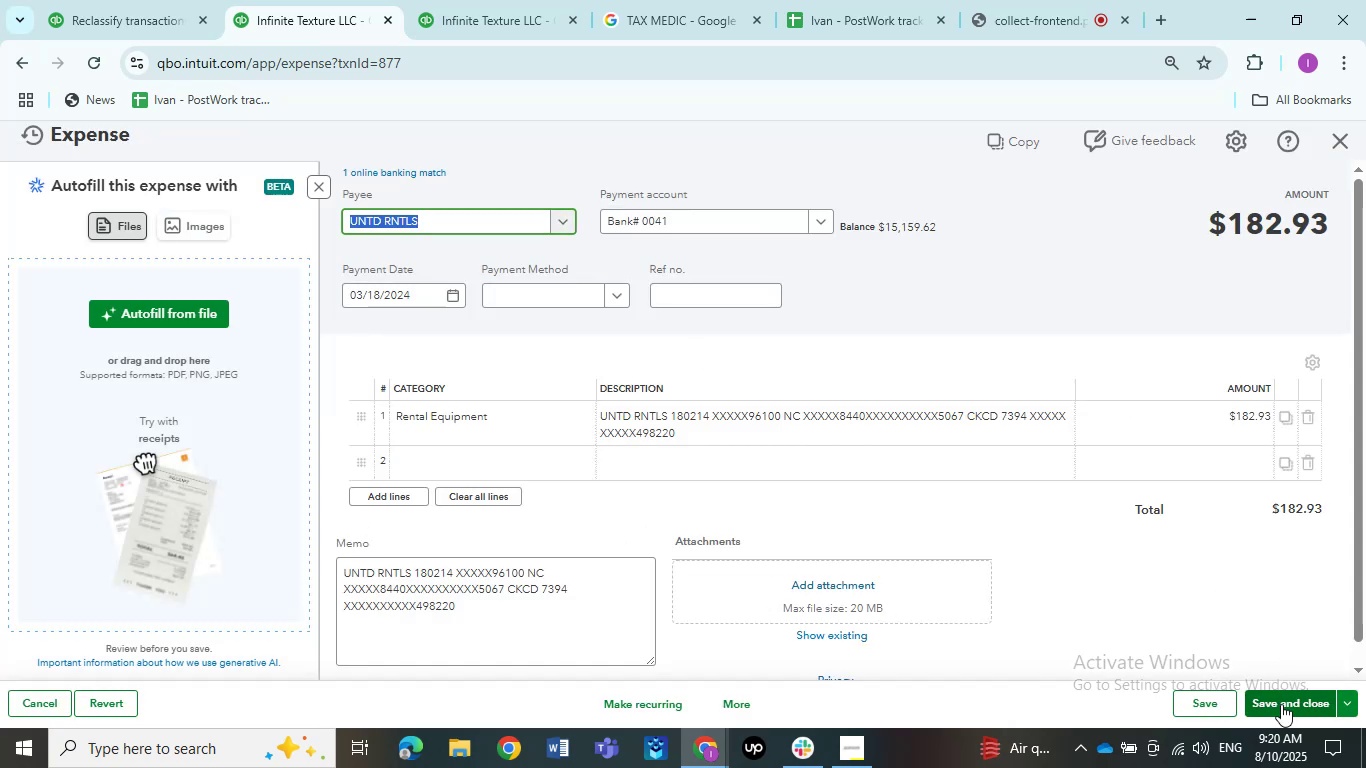 
left_click([1281, 702])
 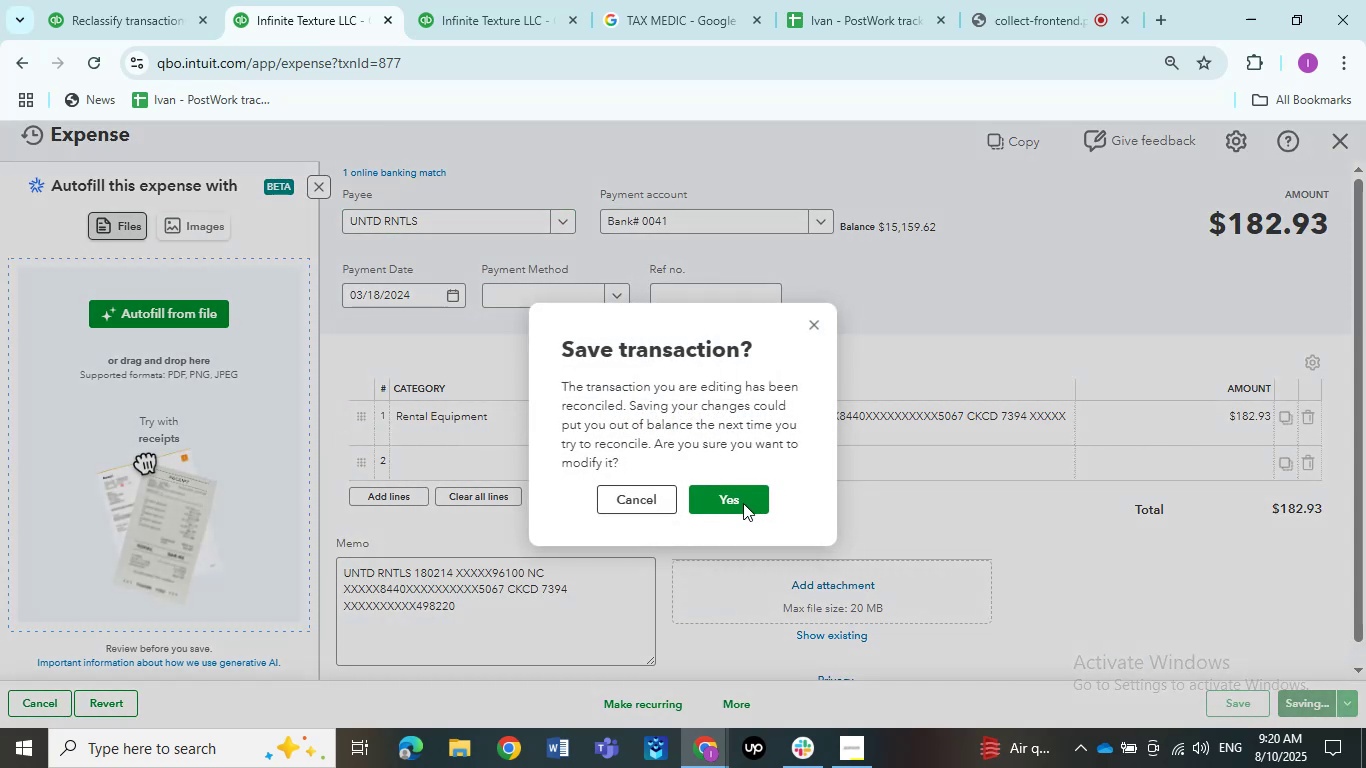 
left_click([728, 499])
 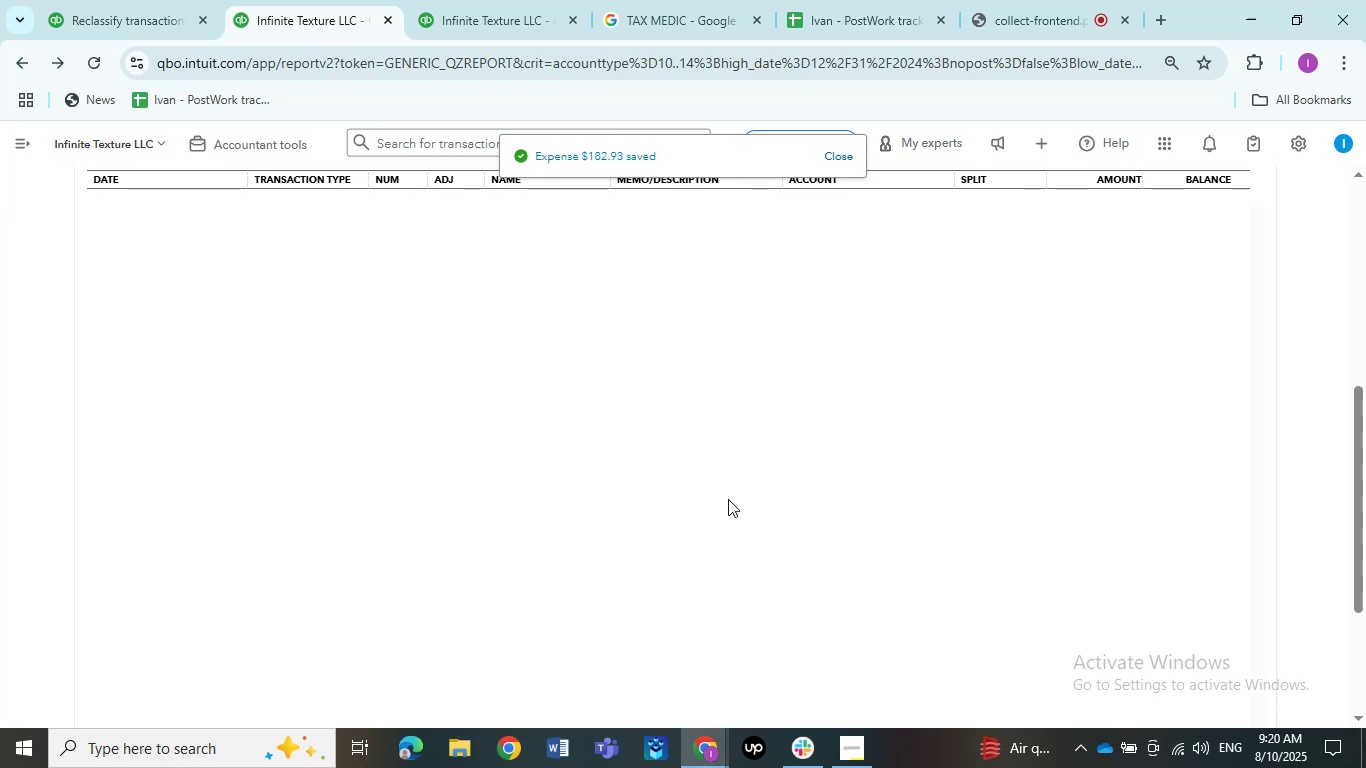 
wait(10.8)
 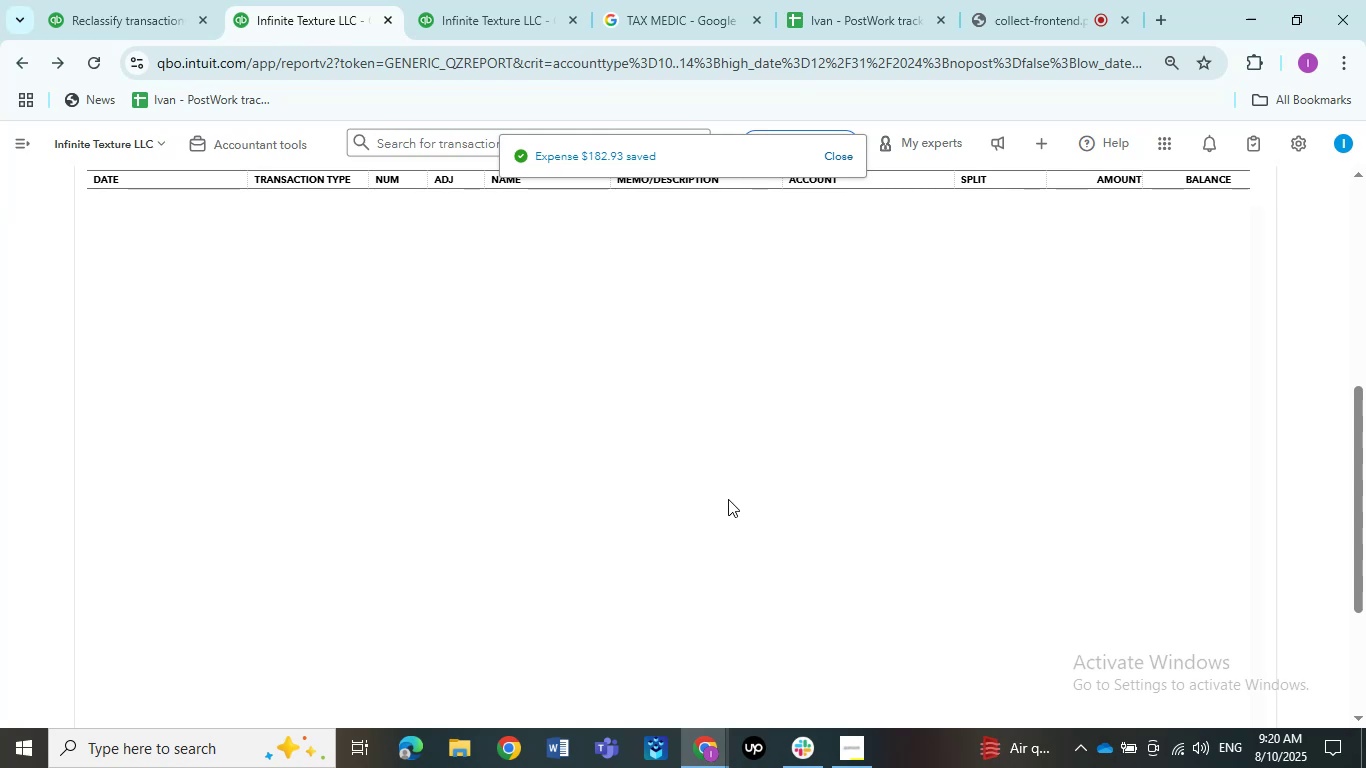 
left_click([728, 499])
 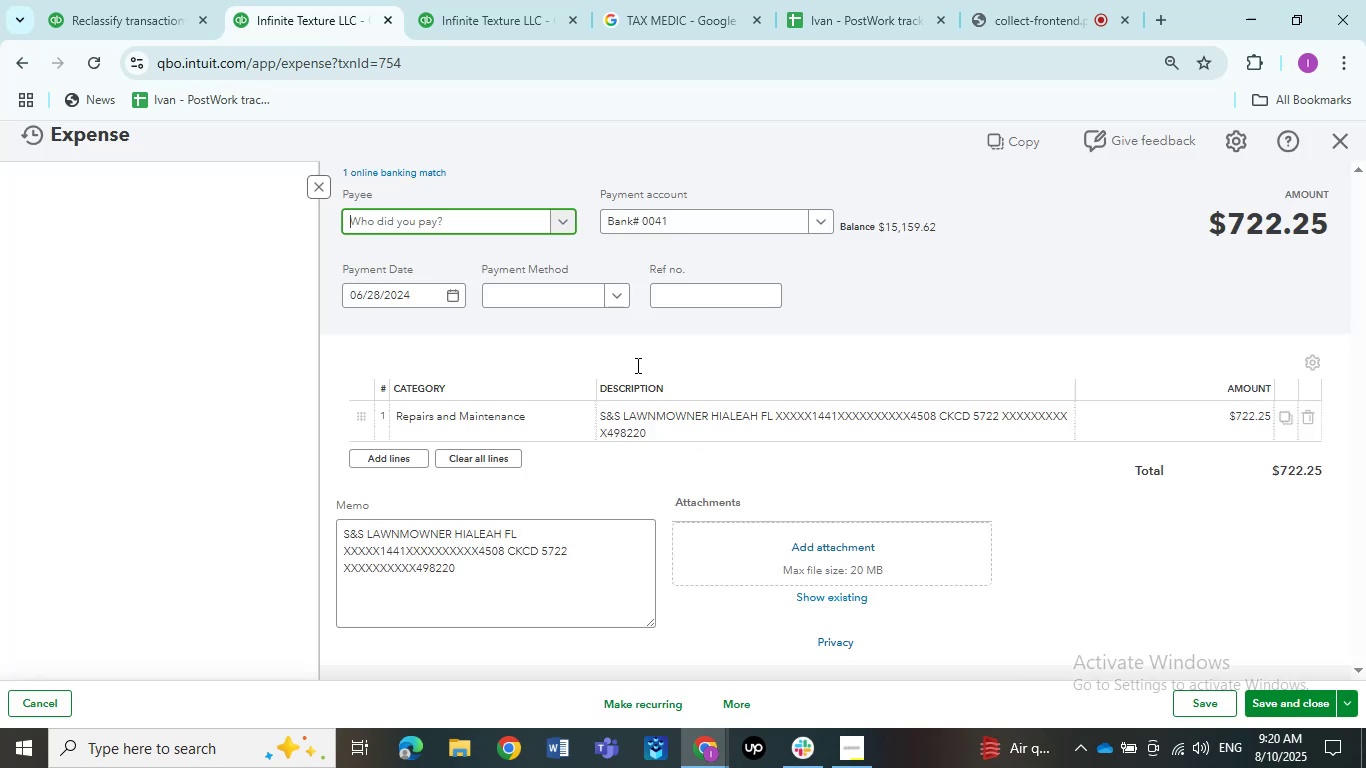 
left_click([659, 417])
 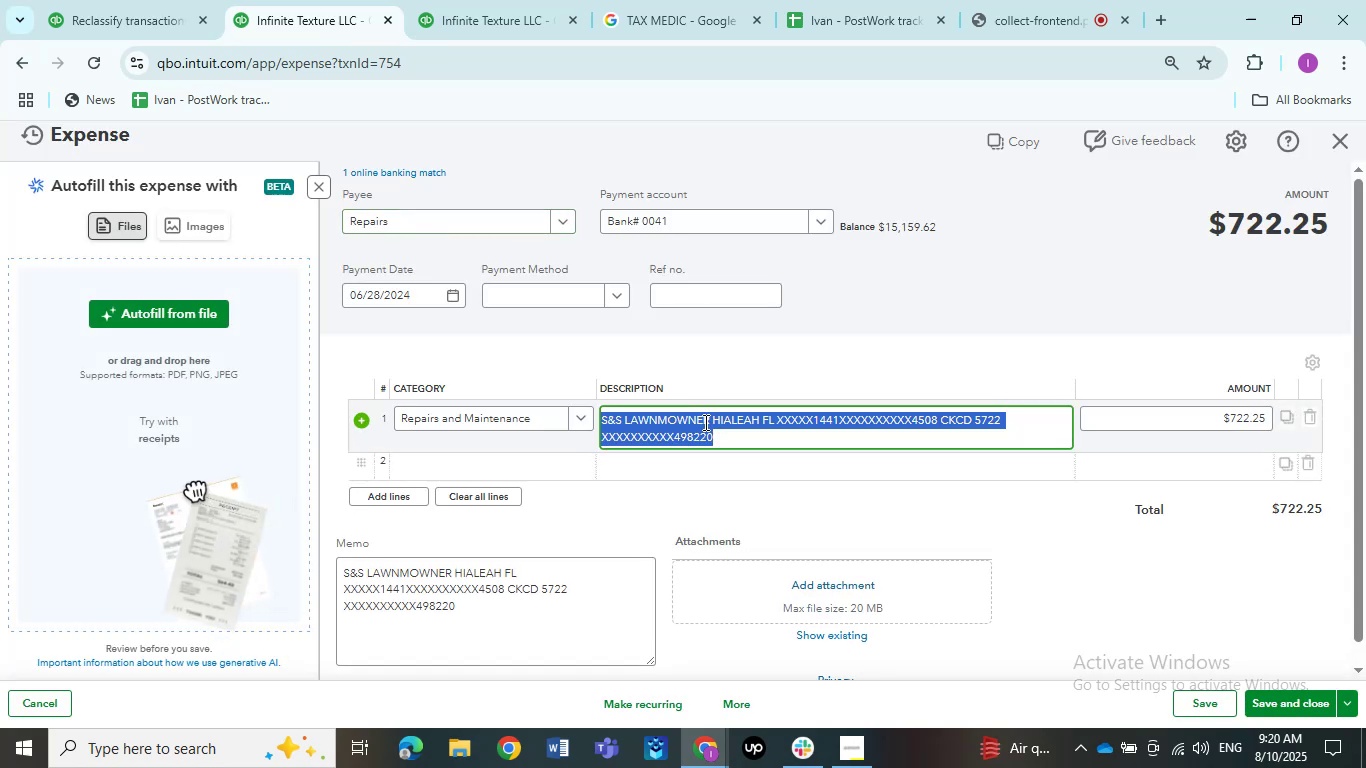 
left_click([711, 422])
 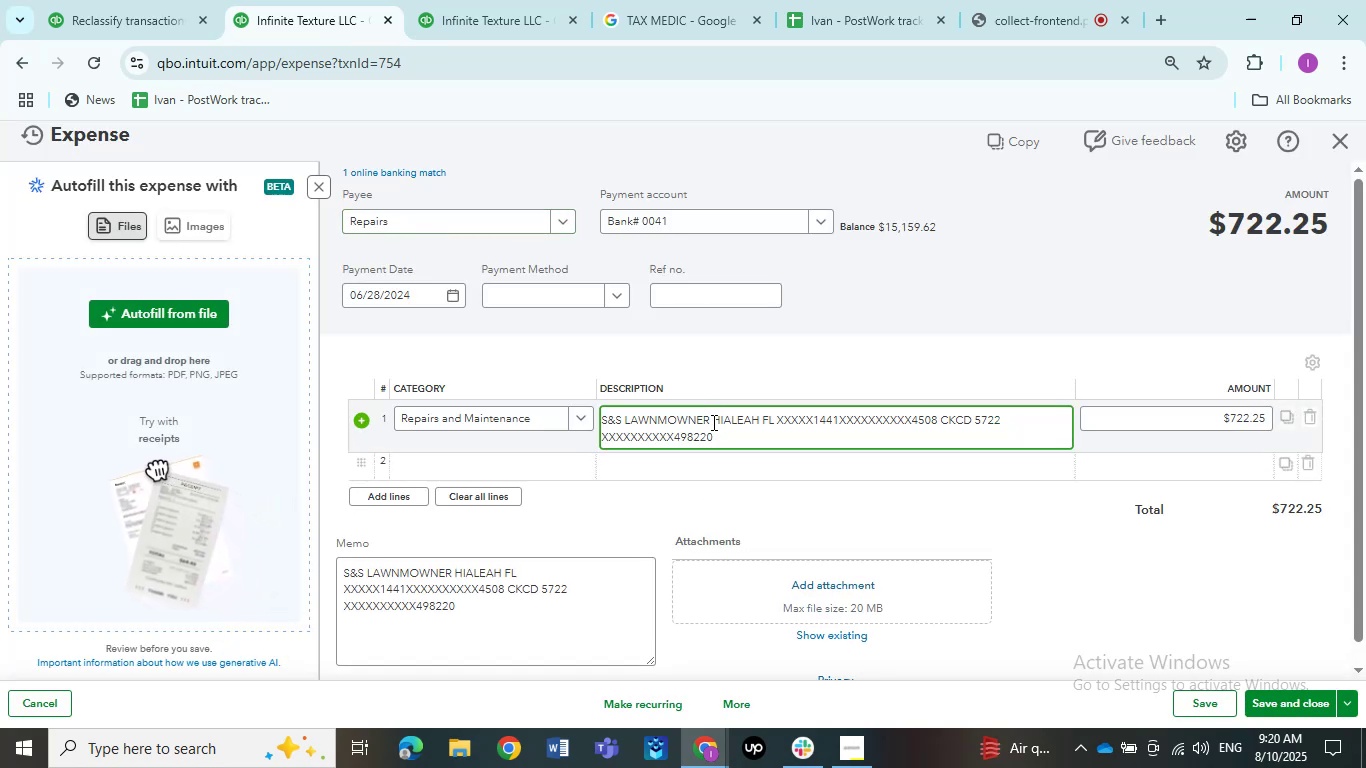 
left_click_drag(start_coordinate=[708, 422], to_coordinate=[609, 424])
 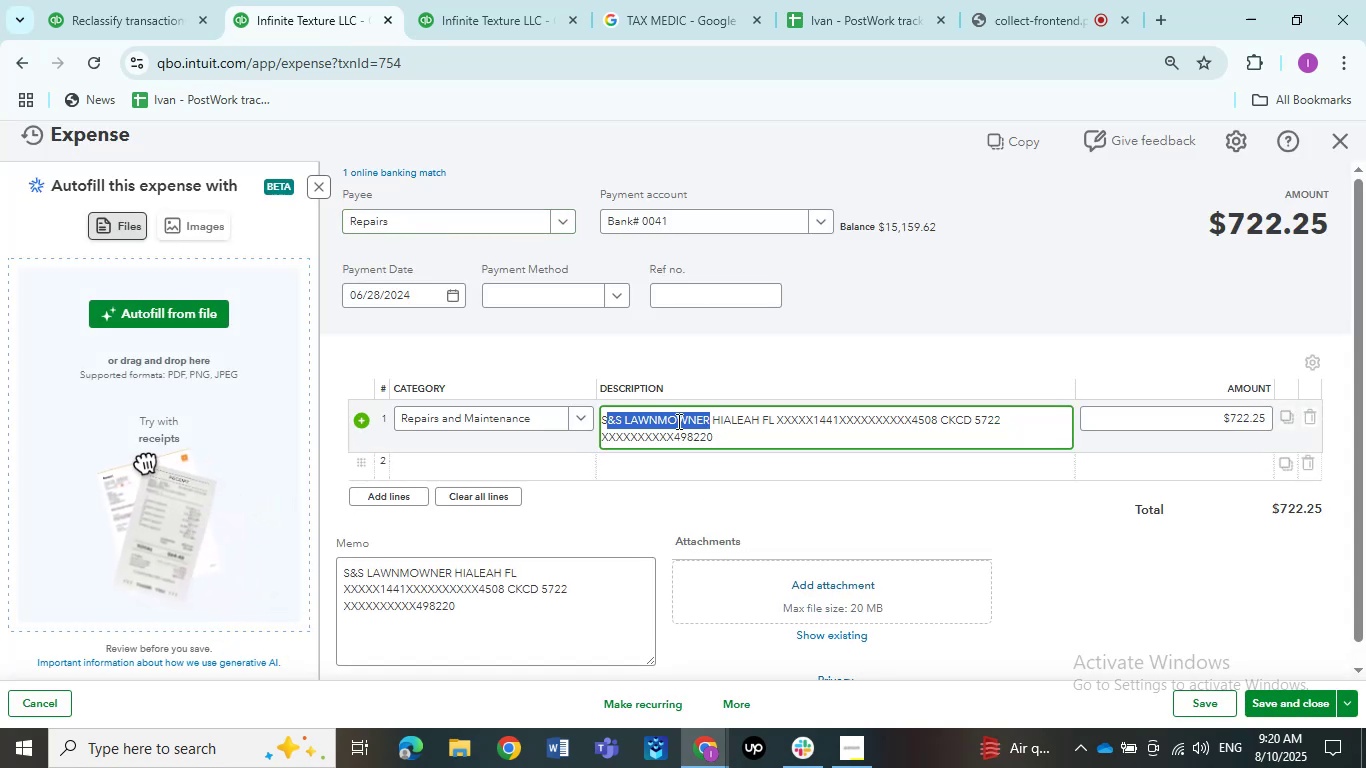 
key(Shift+ArrowLeft)
 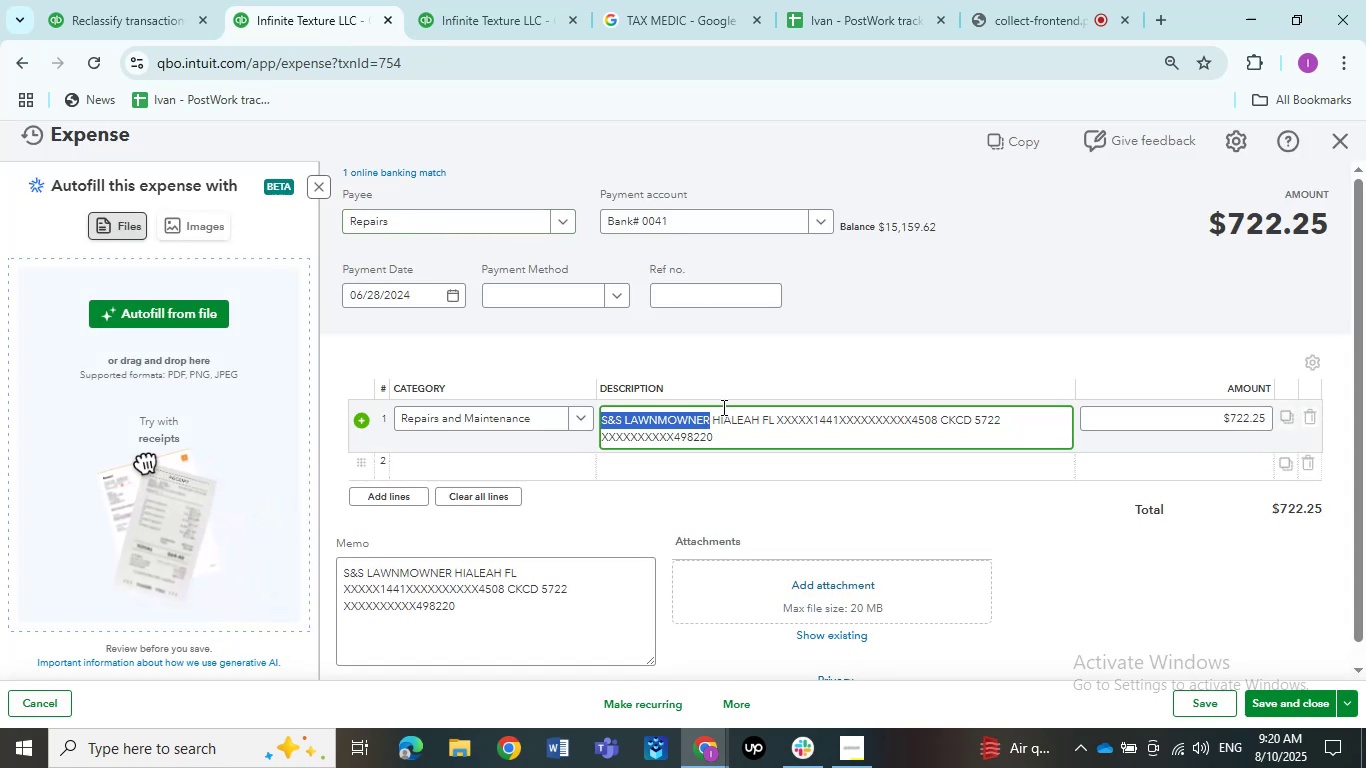 
key(Control+C)
 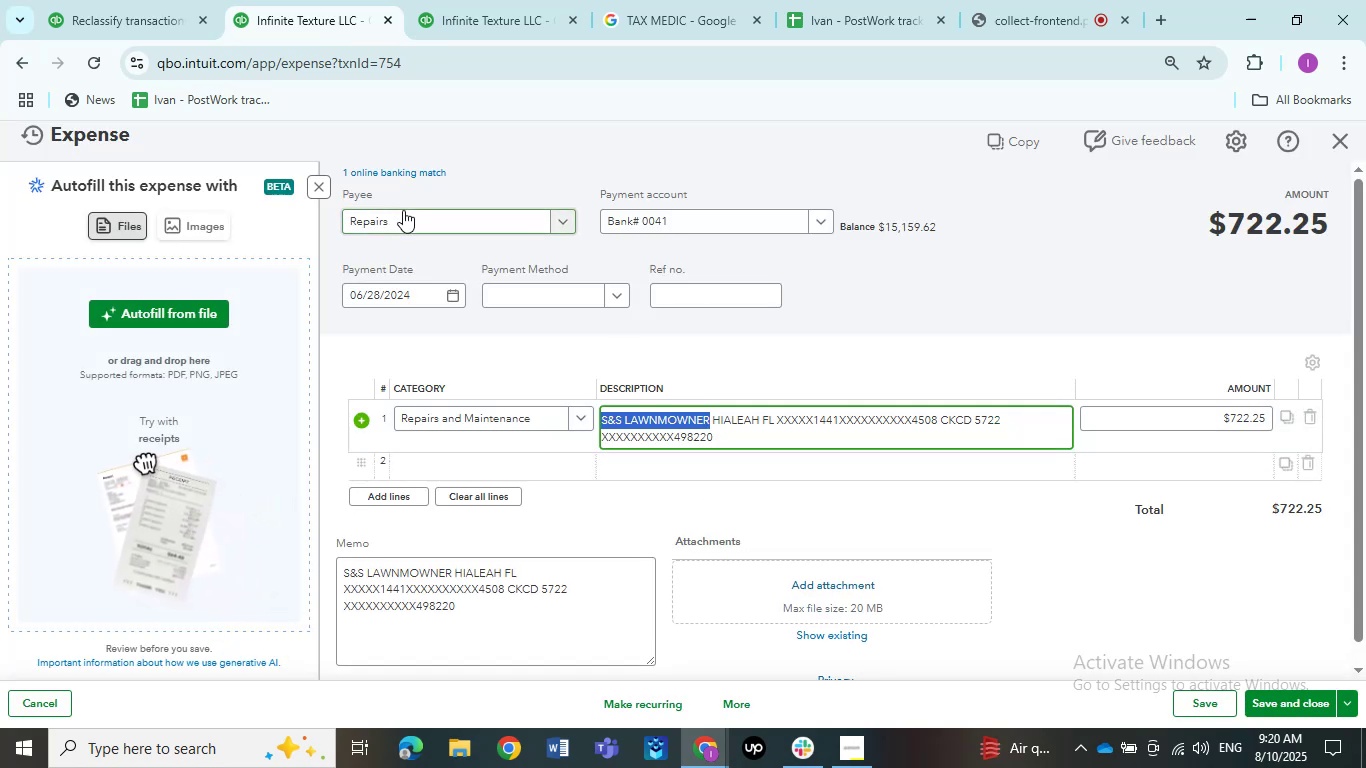 
left_click([403, 210])
 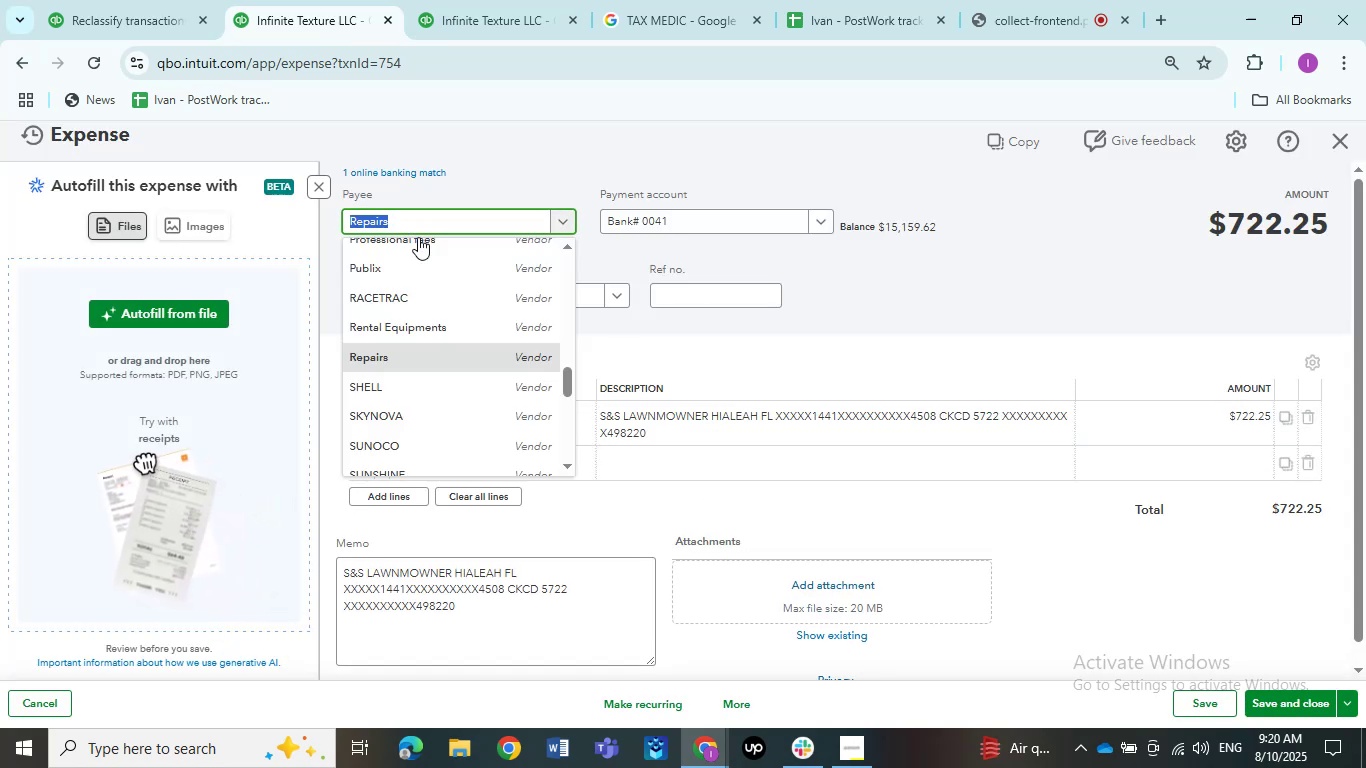 
scroll: coordinate [430, 266], scroll_direction: up, amount: 14.0
 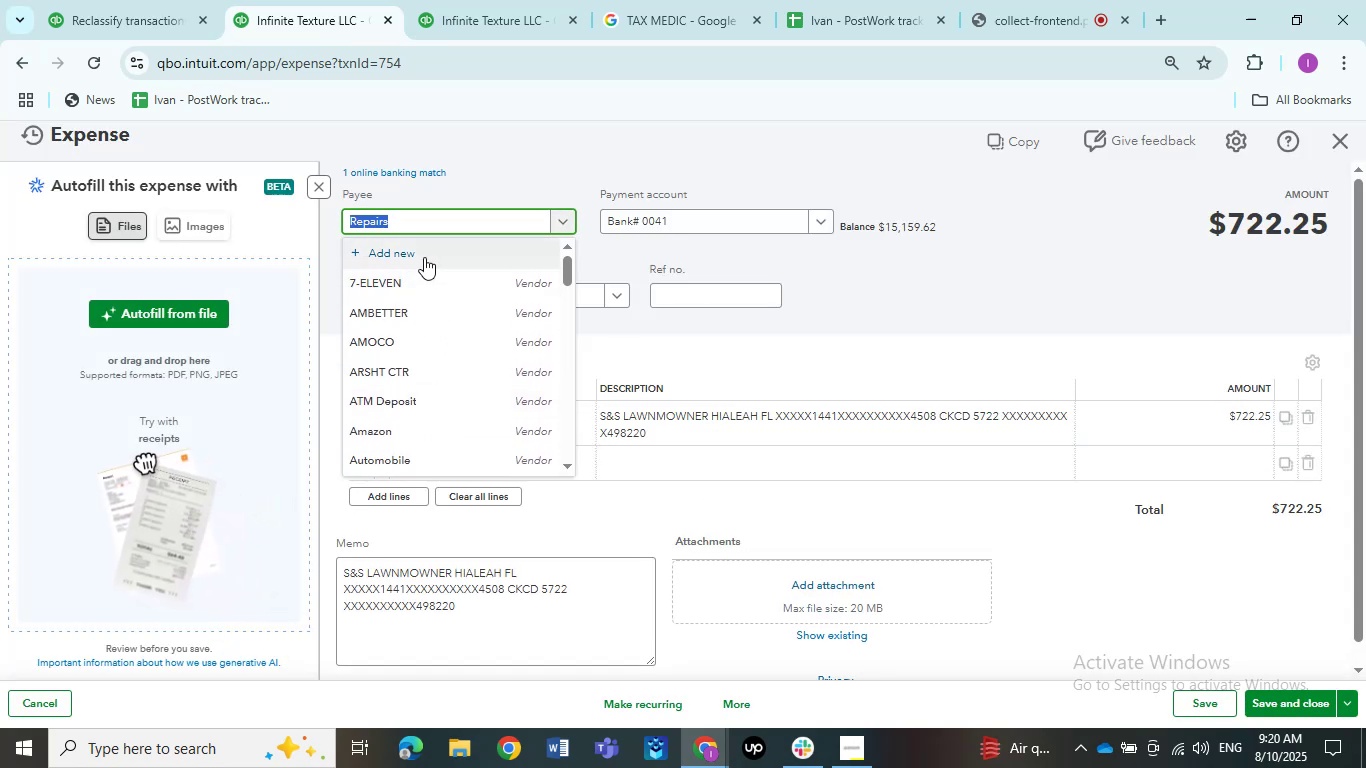 
left_click([421, 256])
 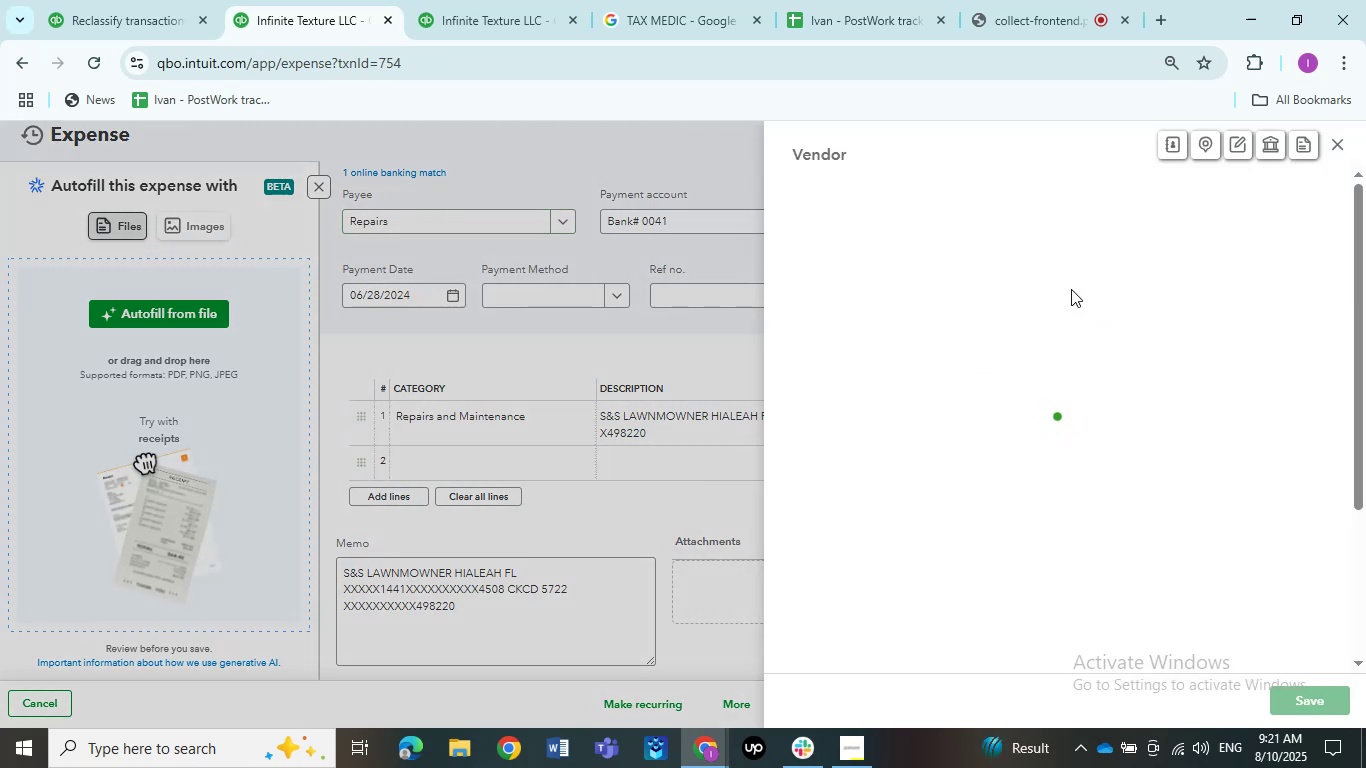 
left_click([1130, 327])
 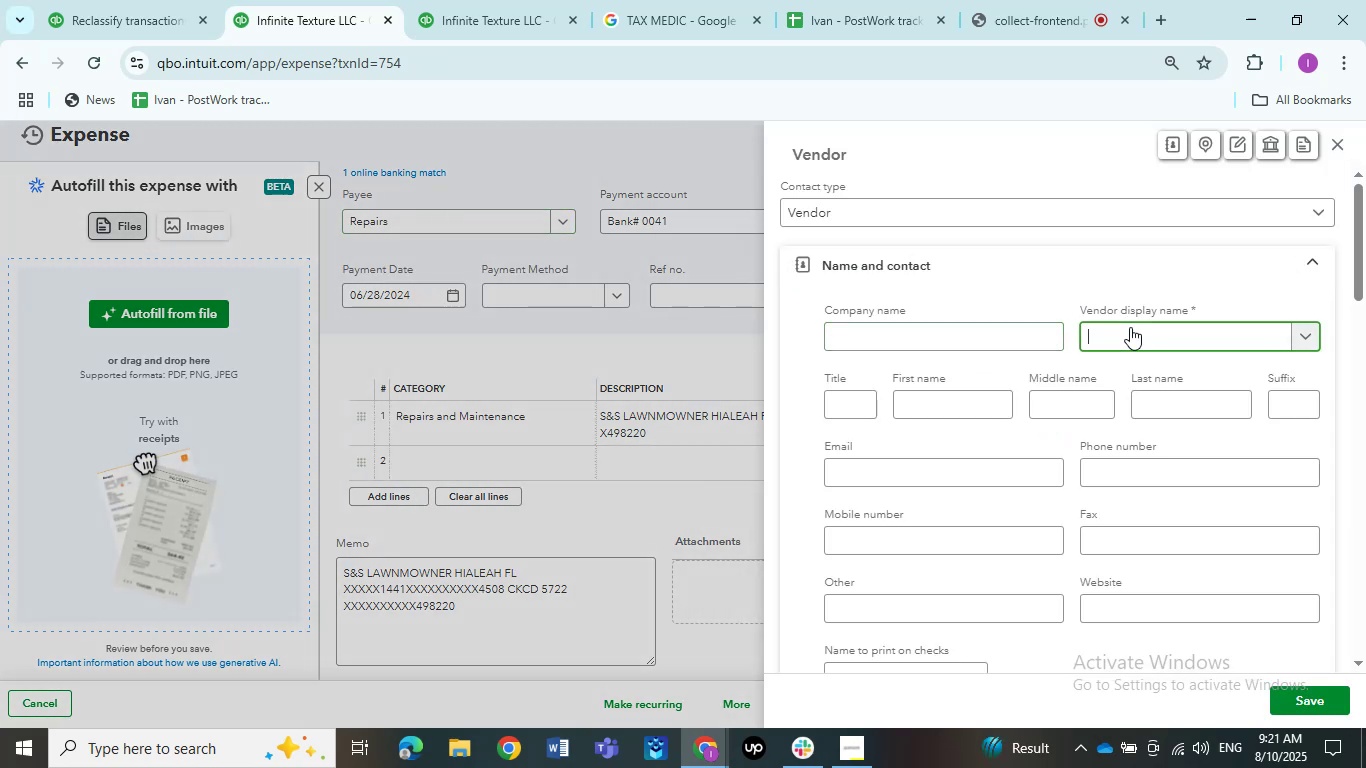 
key(Control+V)
 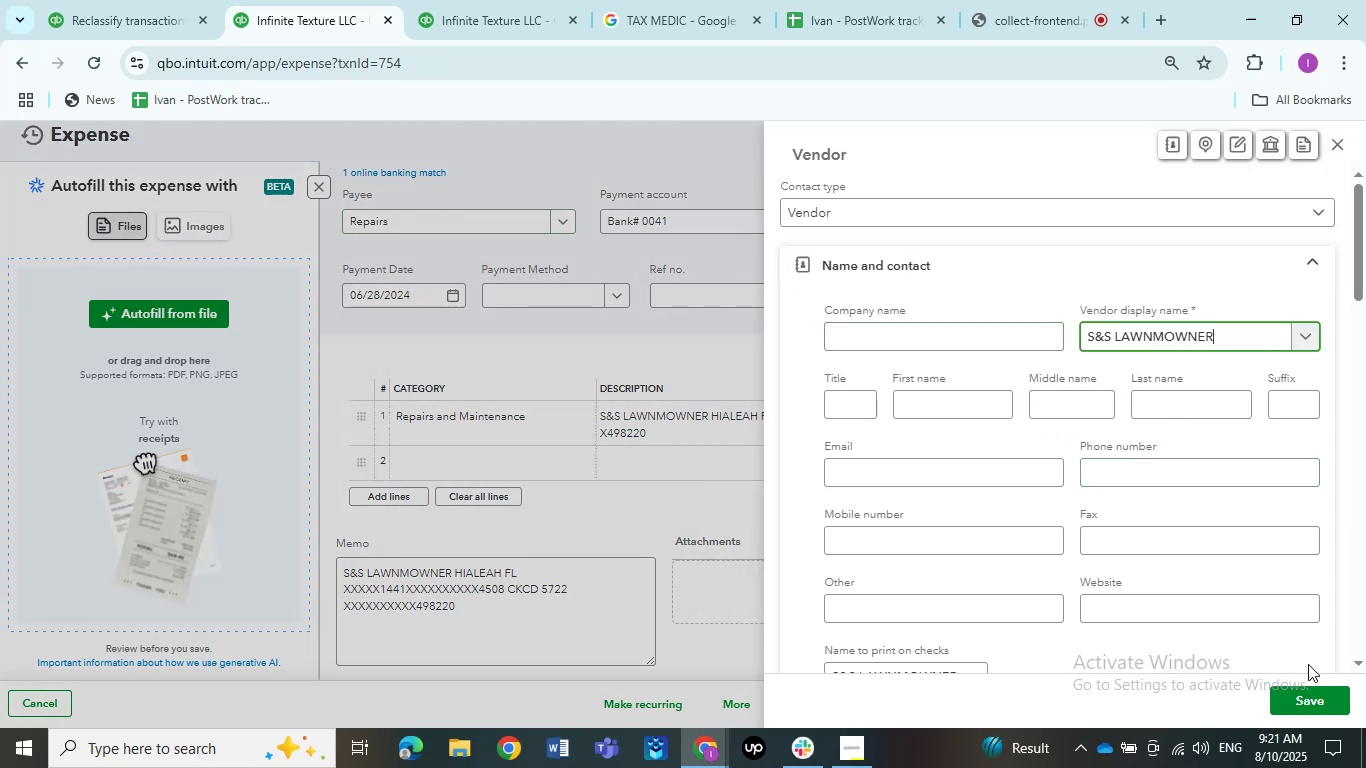 
left_click([1309, 699])
 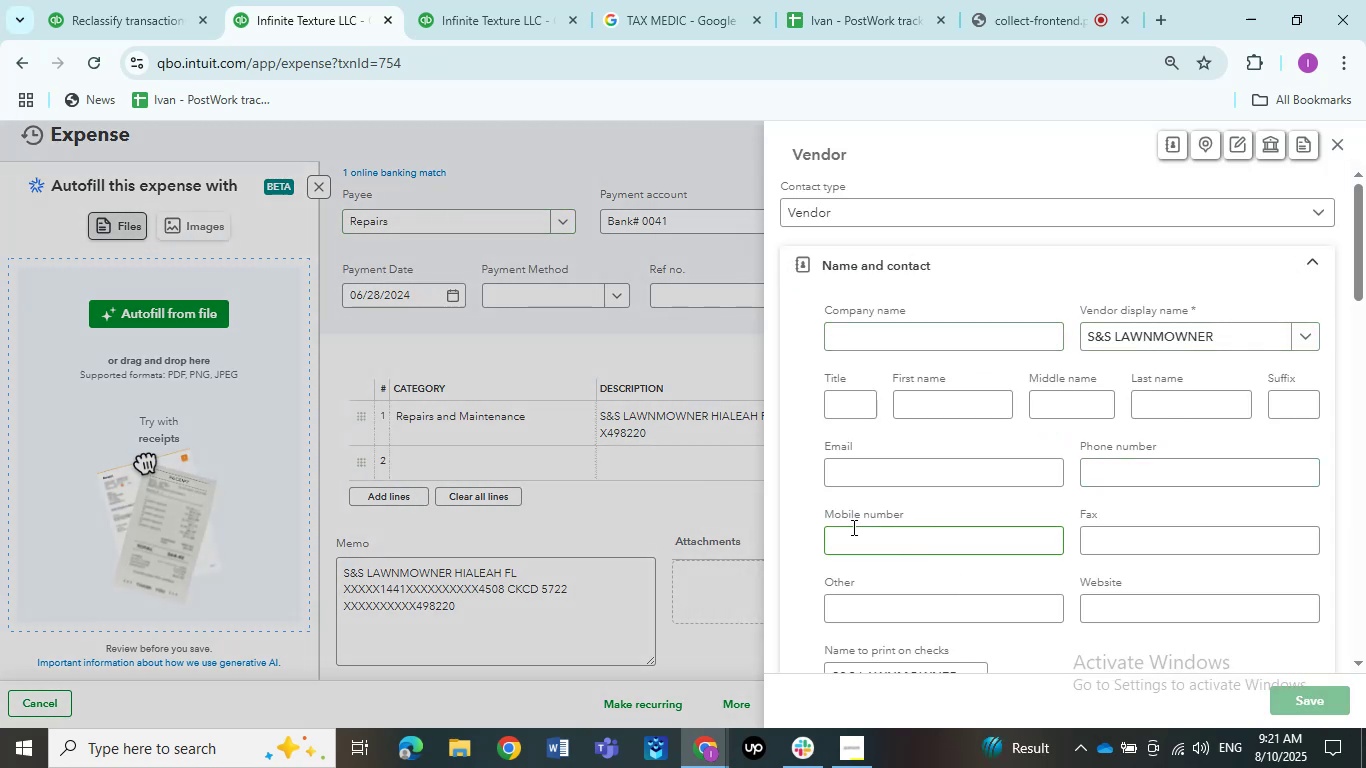 
mouse_move([785, 541])
 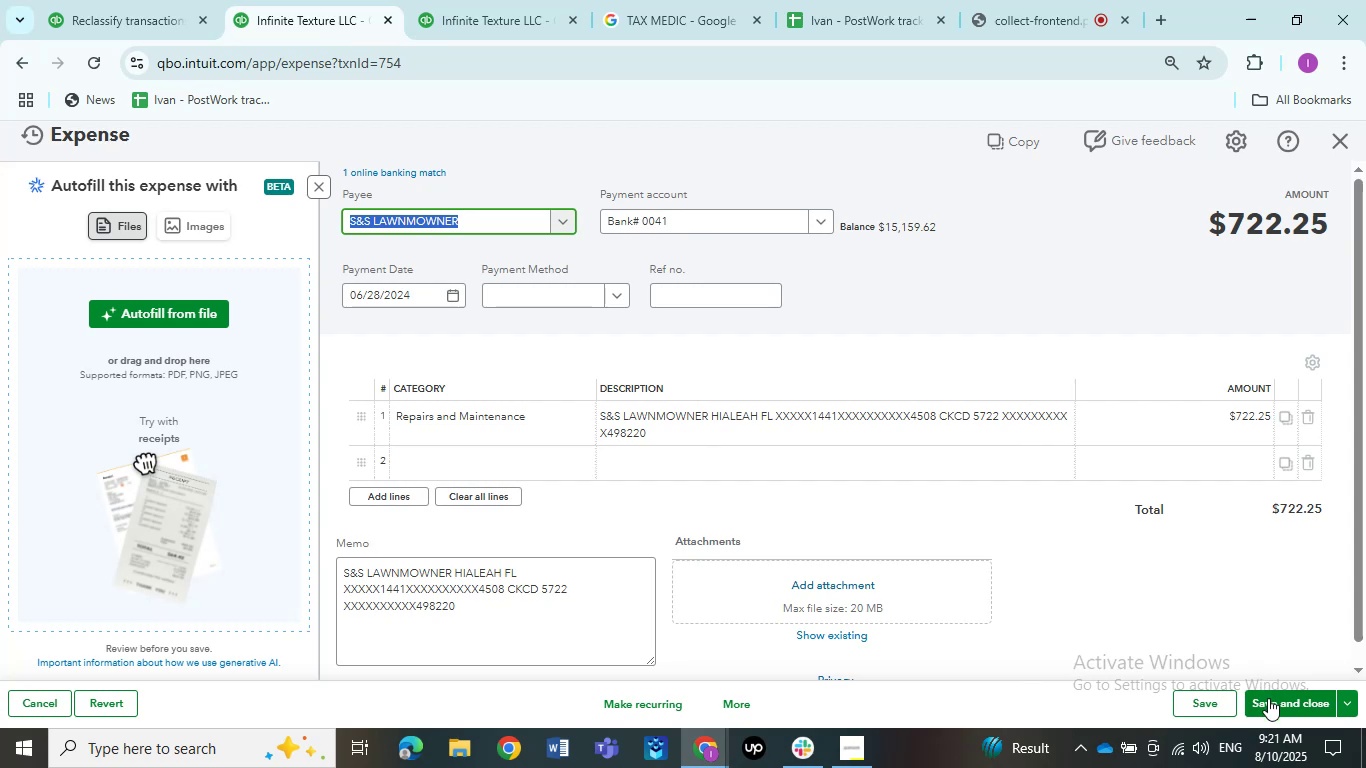 
left_click([1271, 702])
 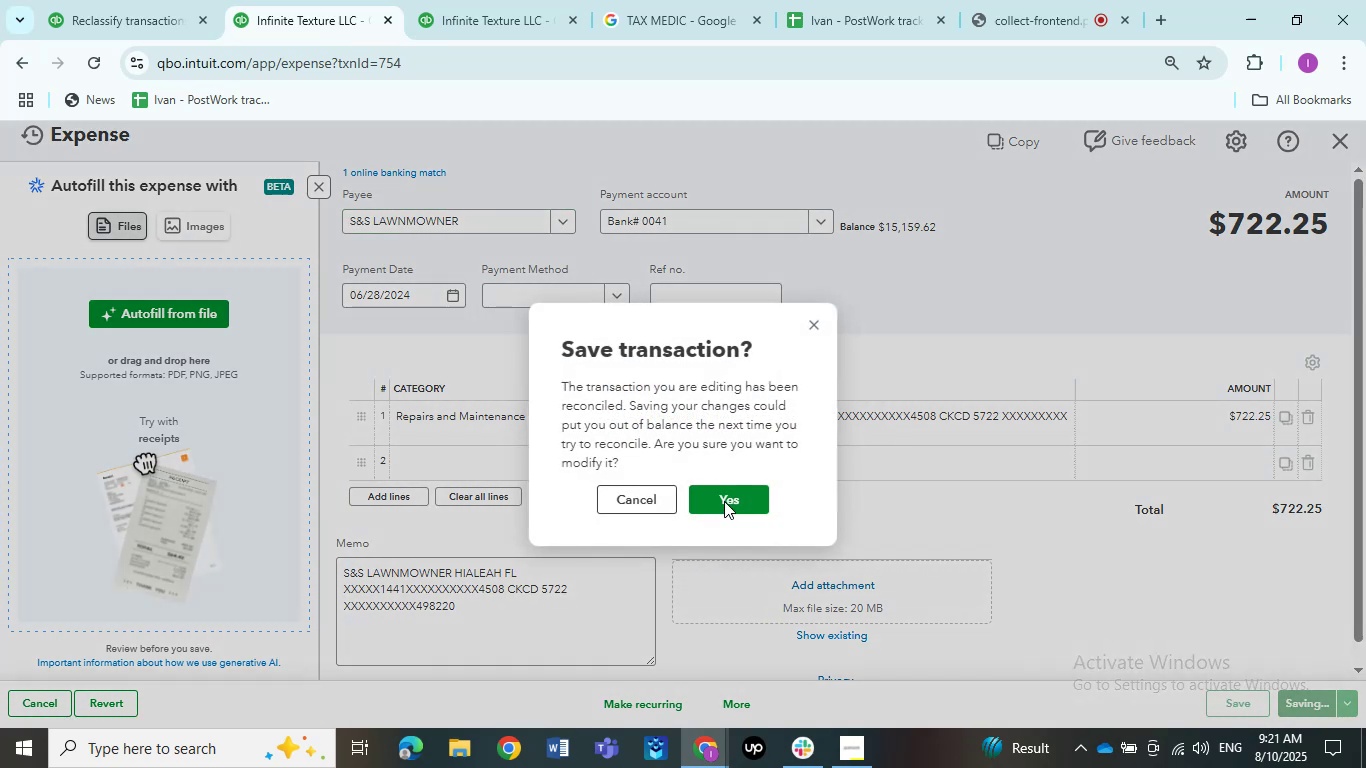 
left_click([724, 501])
 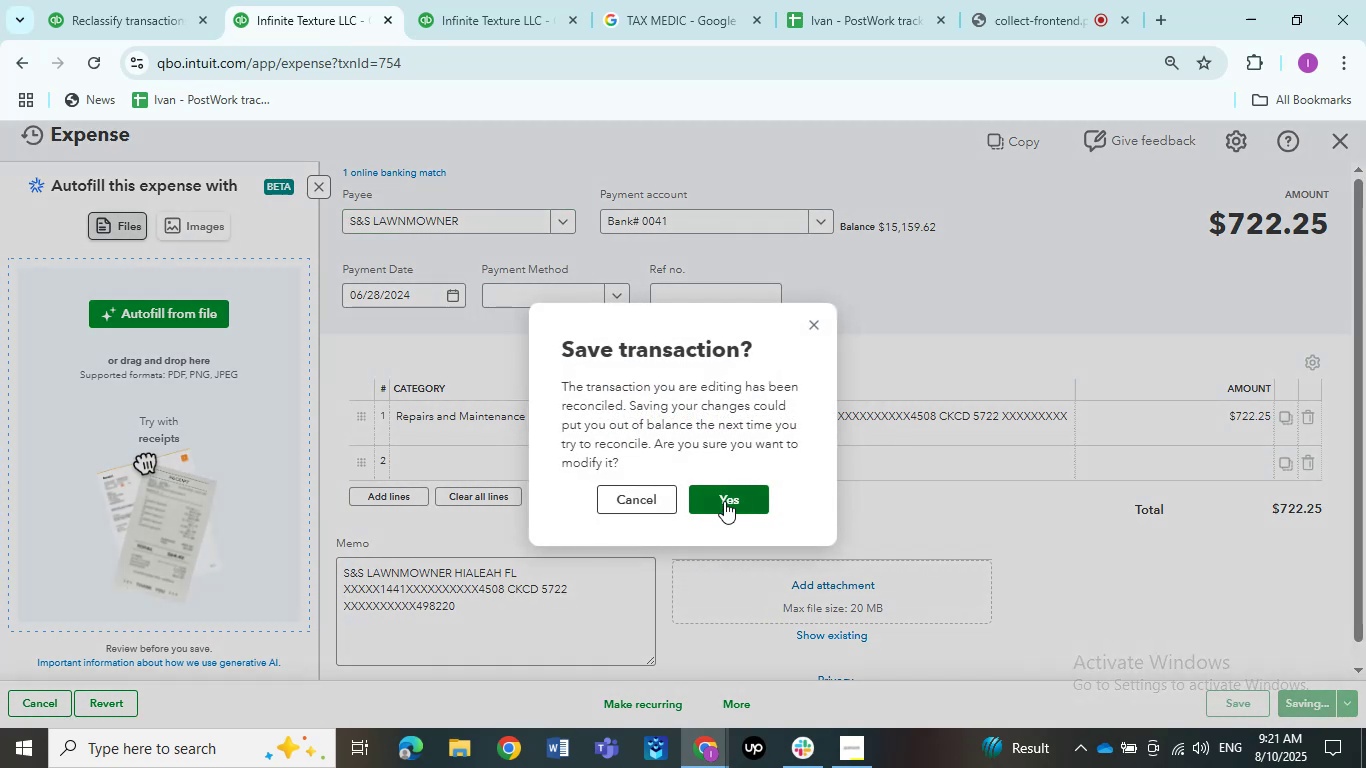 
left_click([724, 501])
 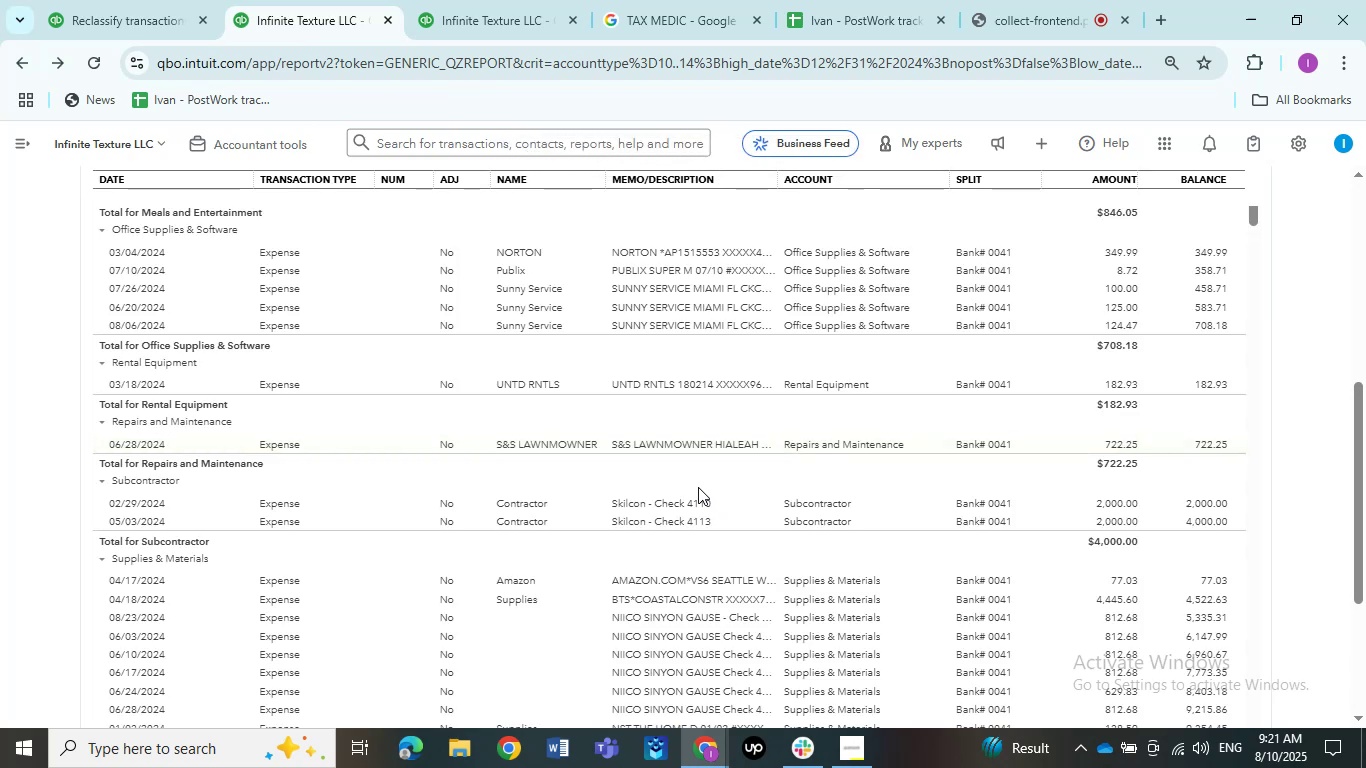 
wait(14.16)
 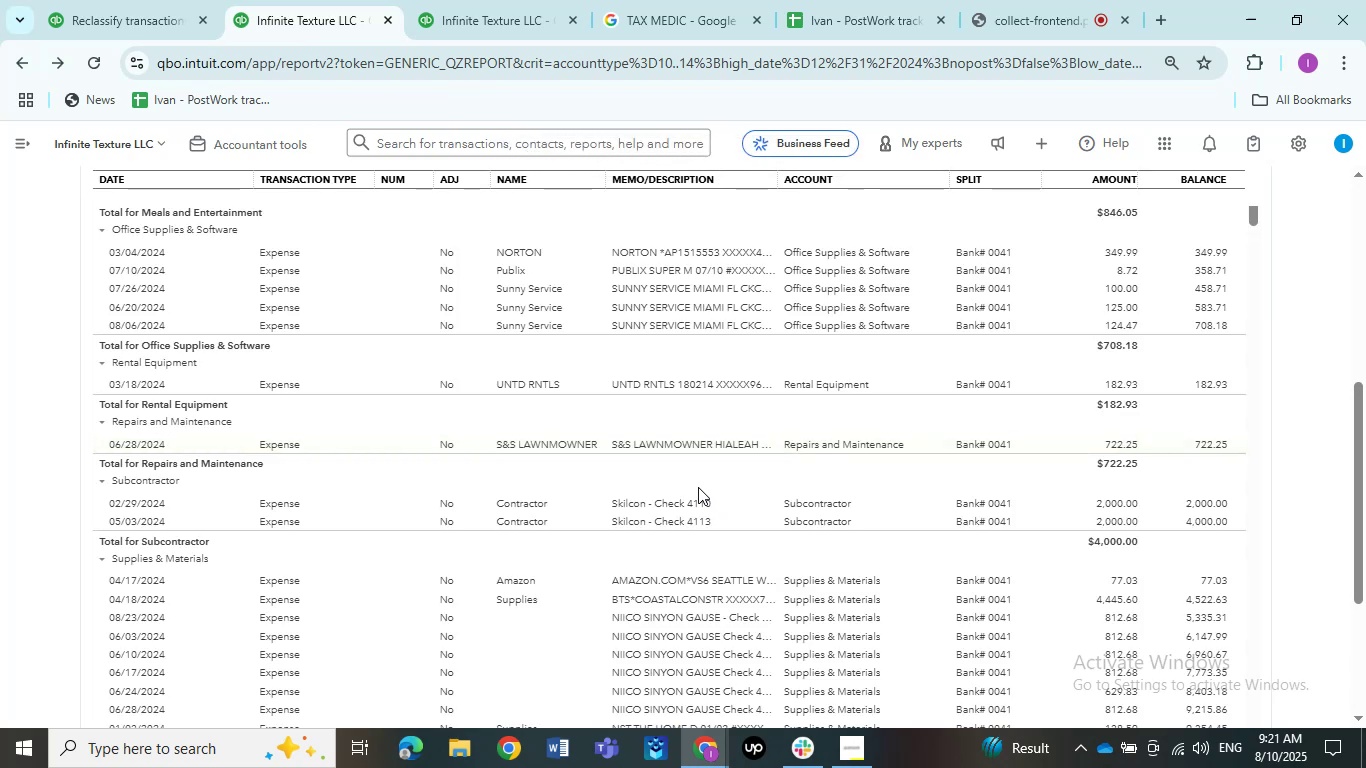 
left_click([690, 500])
 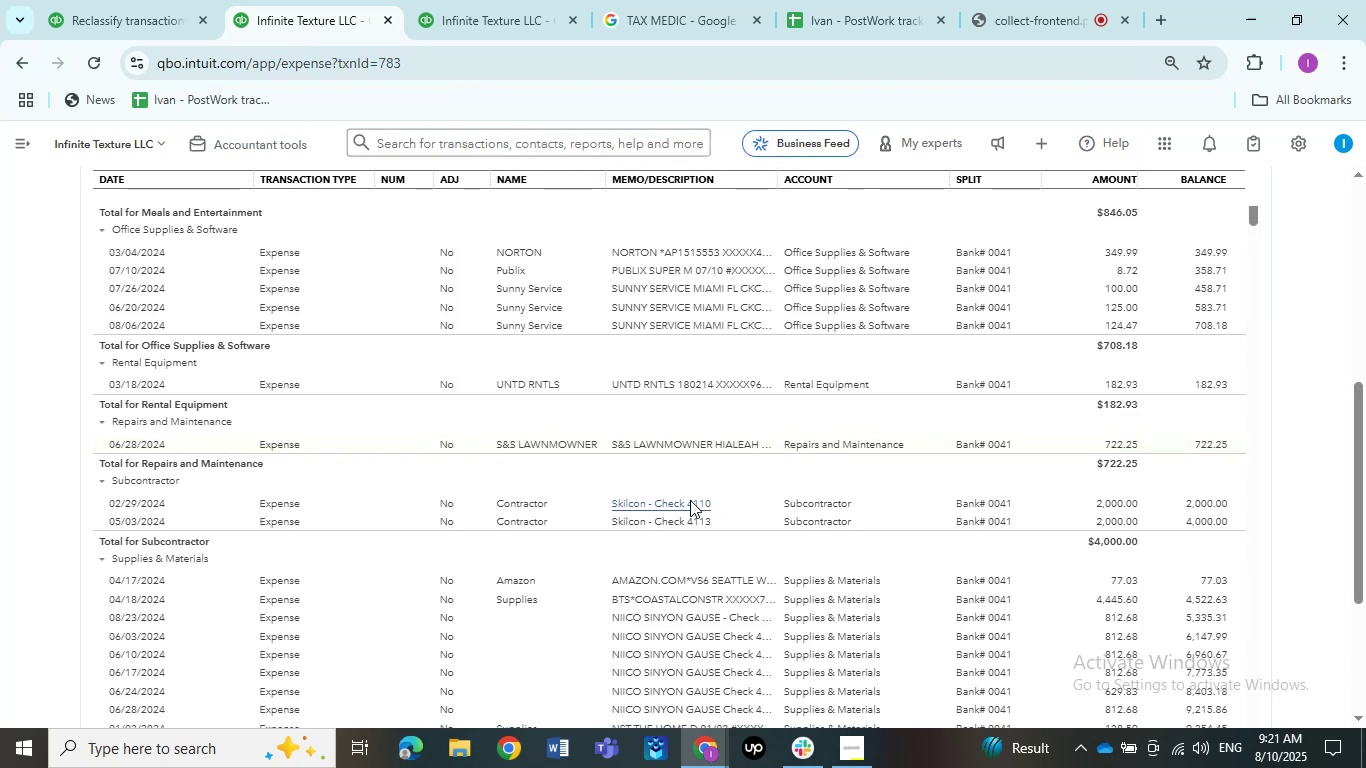 
mouse_move([700, 515])
 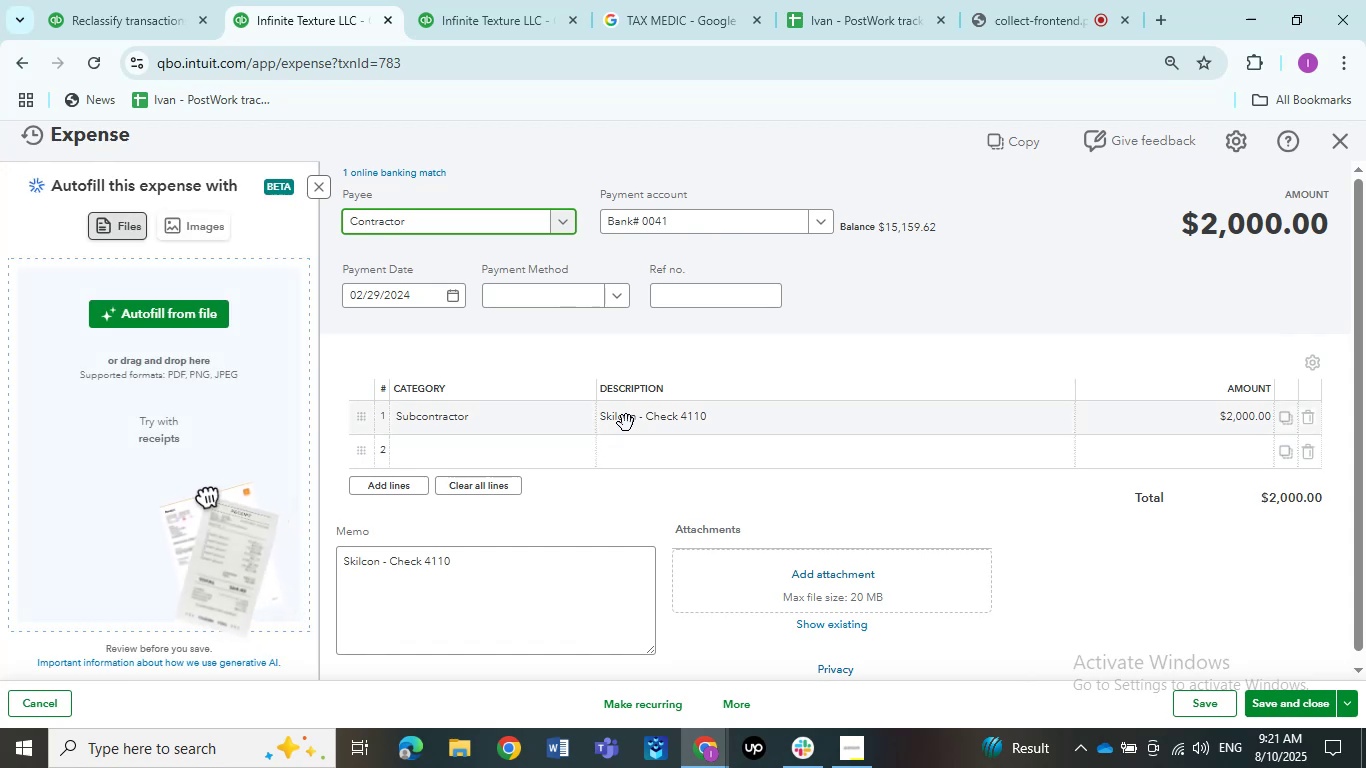 
left_click([632, 417])
 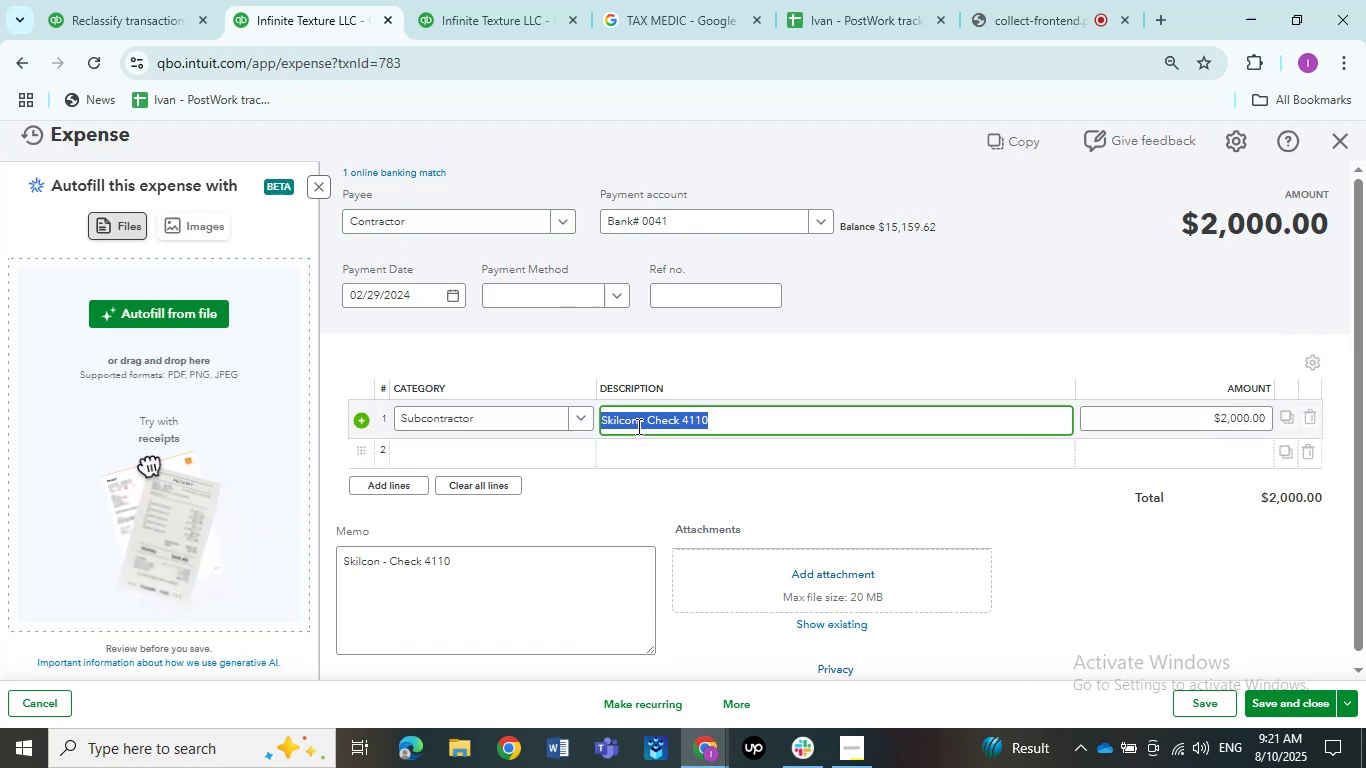 
left_click([637, 424])
 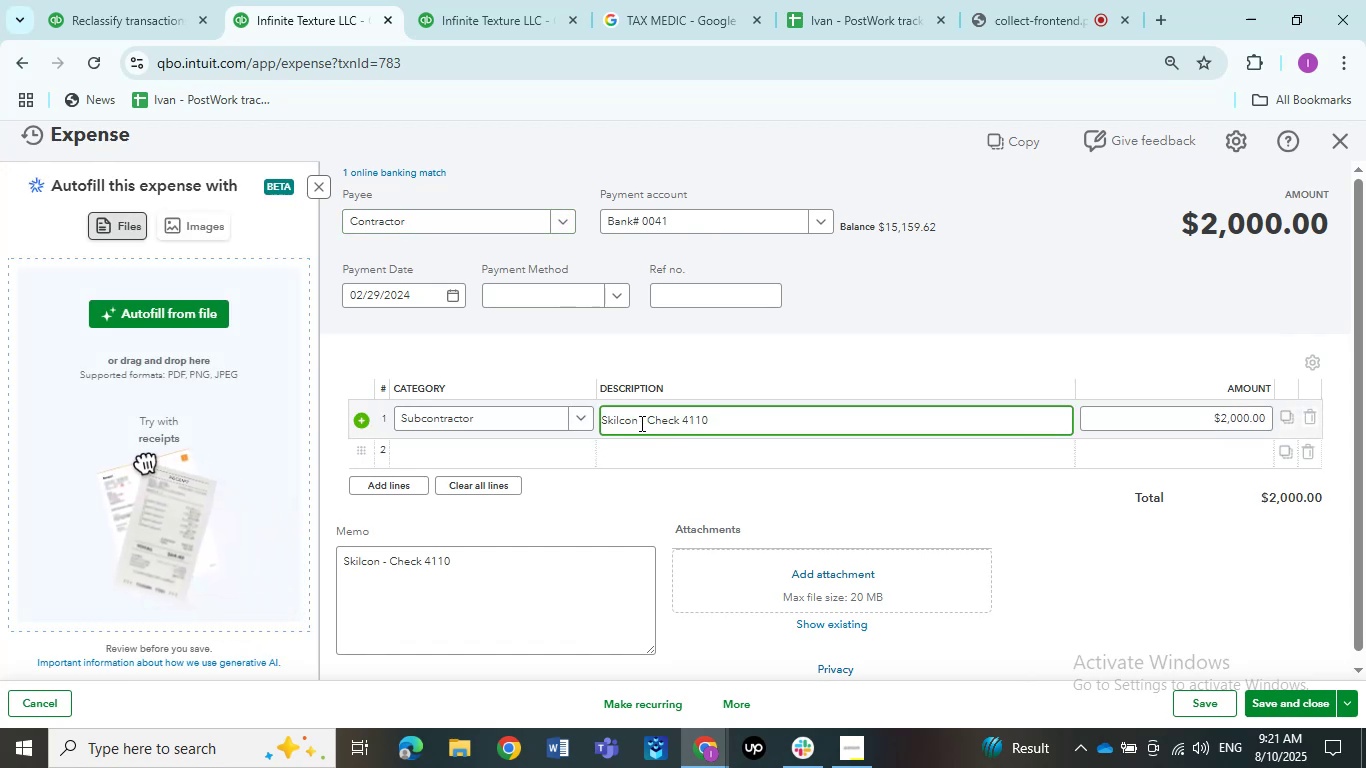 
left_click_drag(start_coordinate=[635, 418], to_coordinate=[570, 418])
 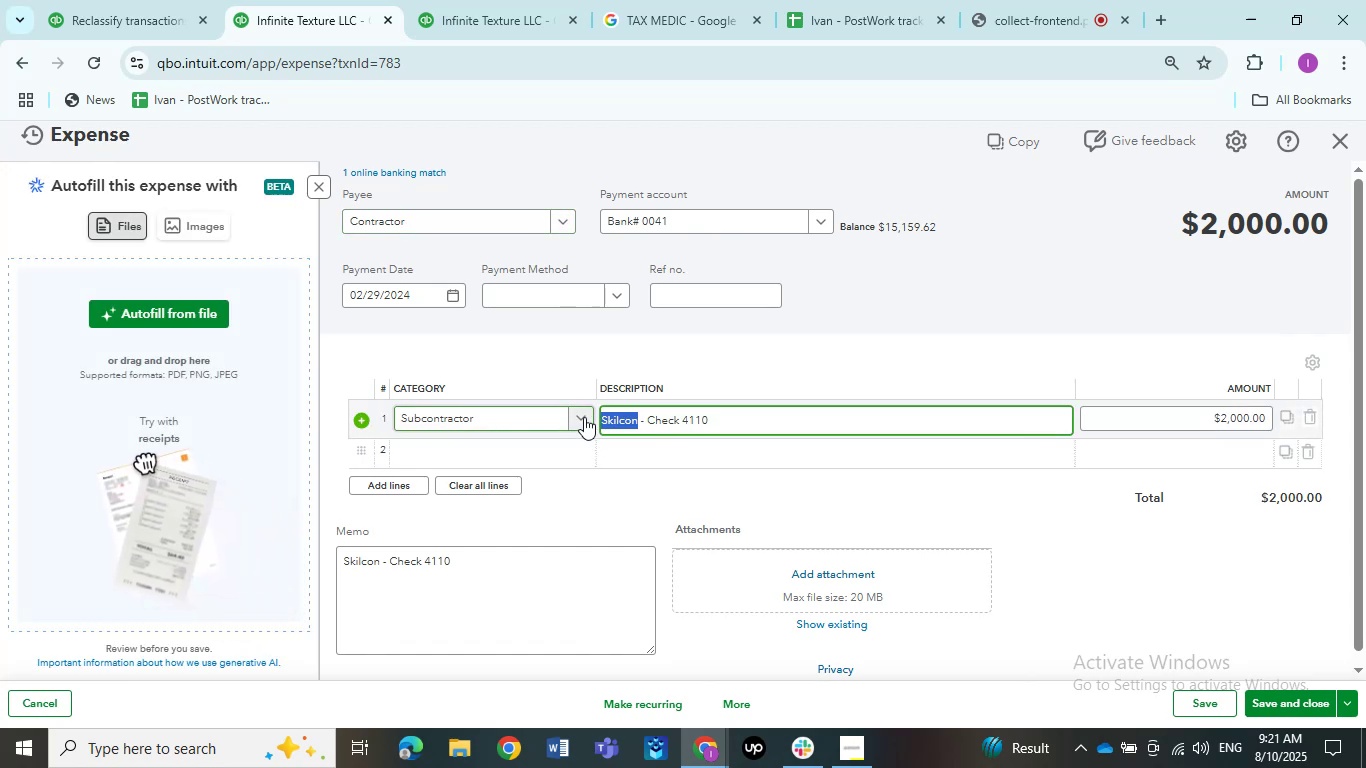 
key(Control+C)
 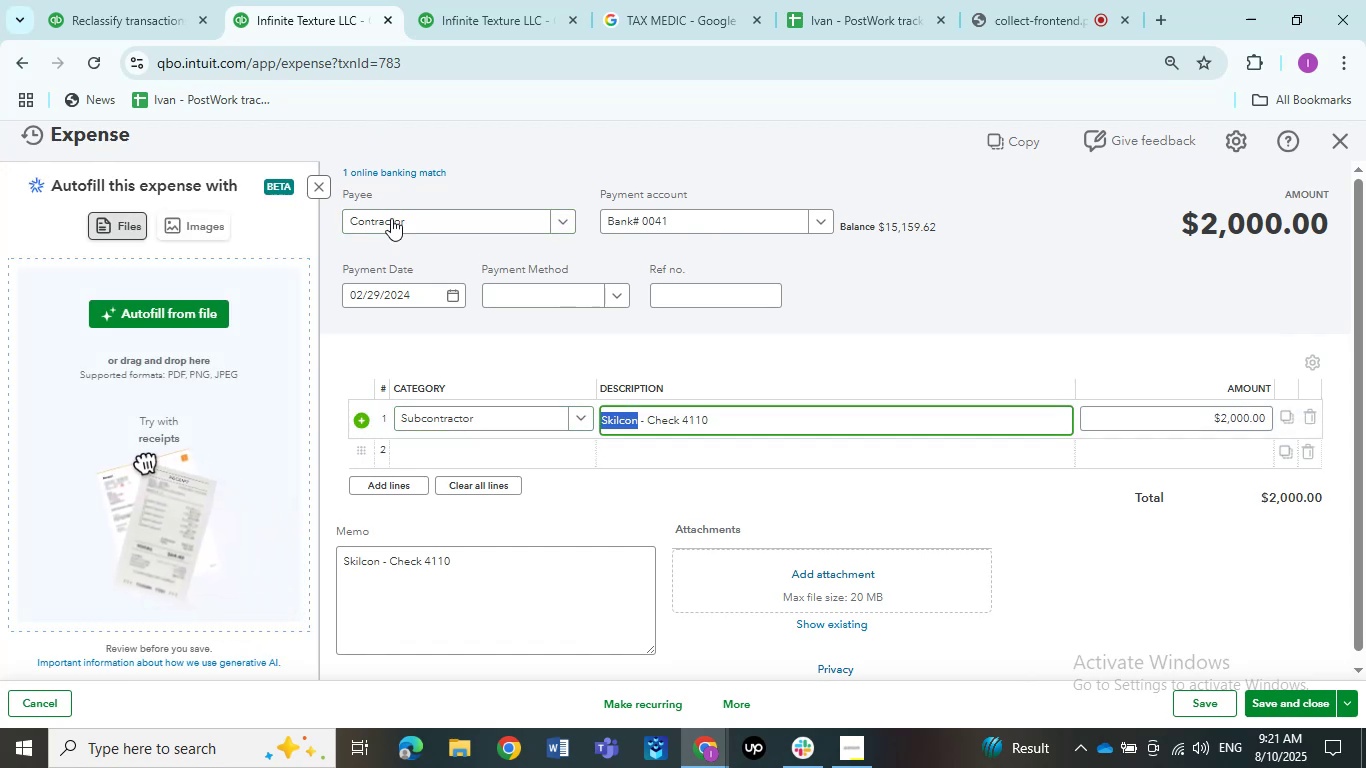 
left_click([392, 219])
 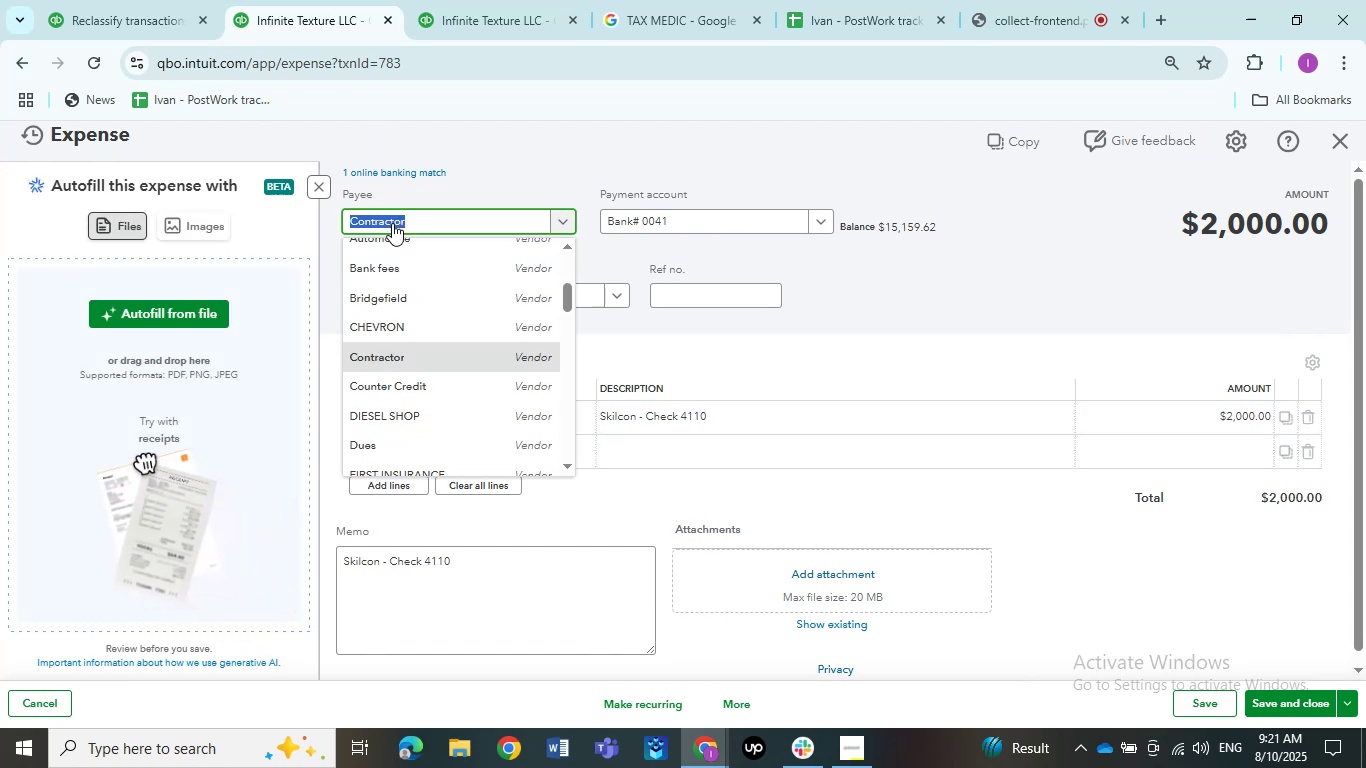 
scroll: coordinate [411, 280], scroll_direction: up, amount: 8.0
 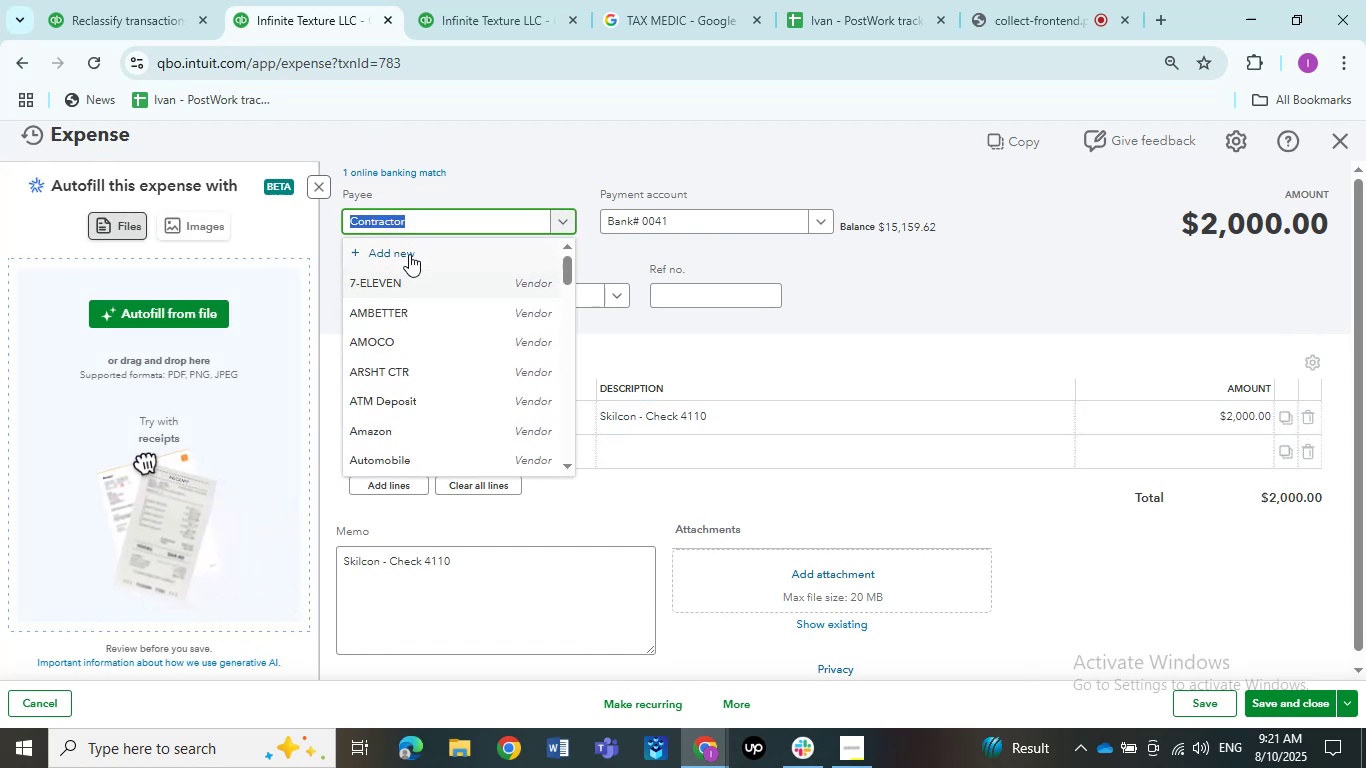 
left_click([409, 254])
 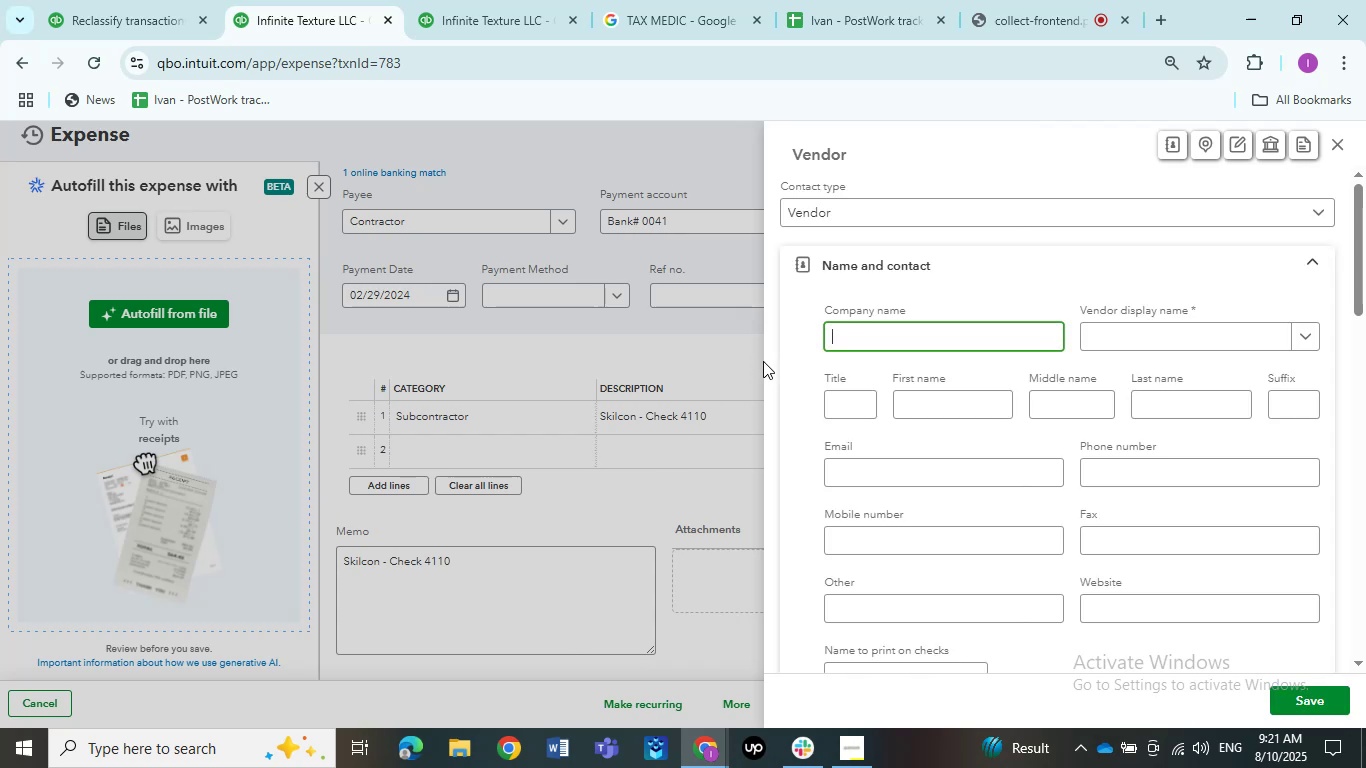 
key(Tab)
 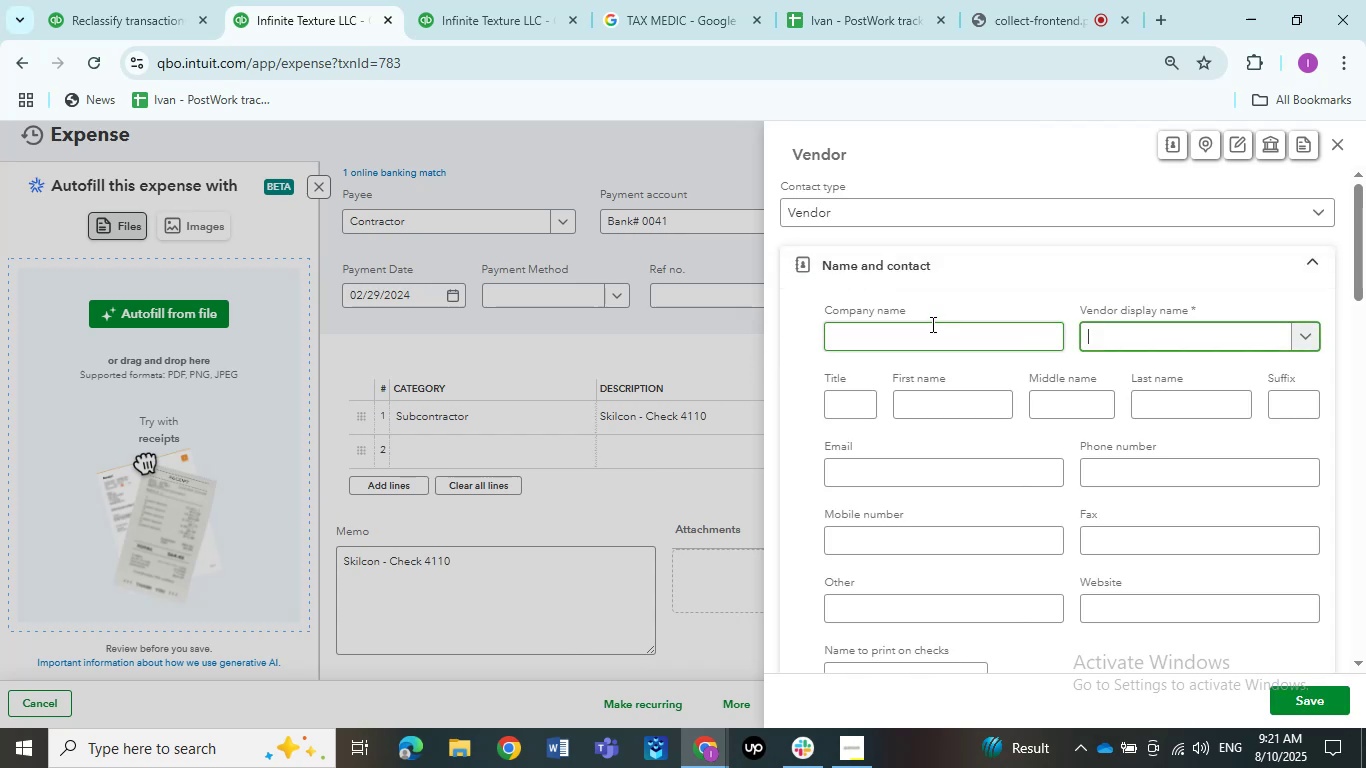 
key(Control+V)
 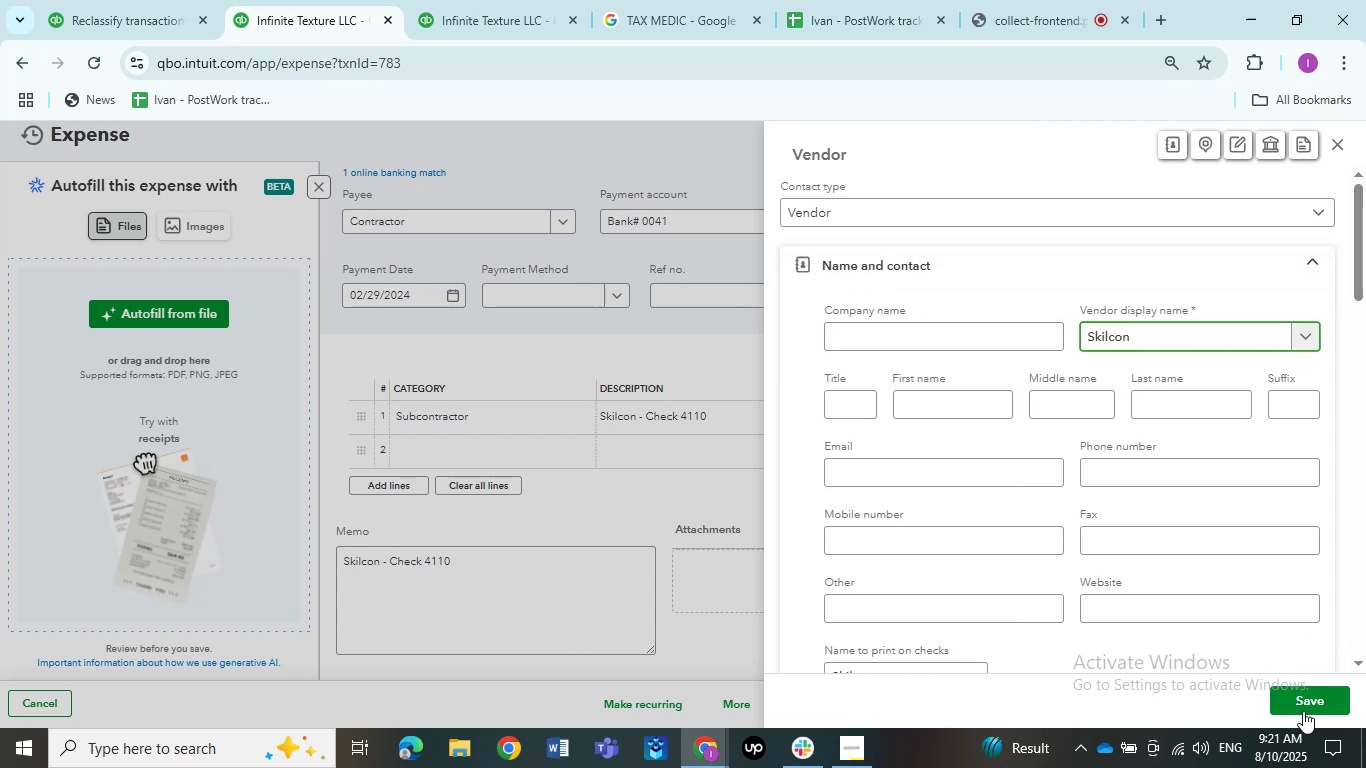 
left_click([1301, 706])
 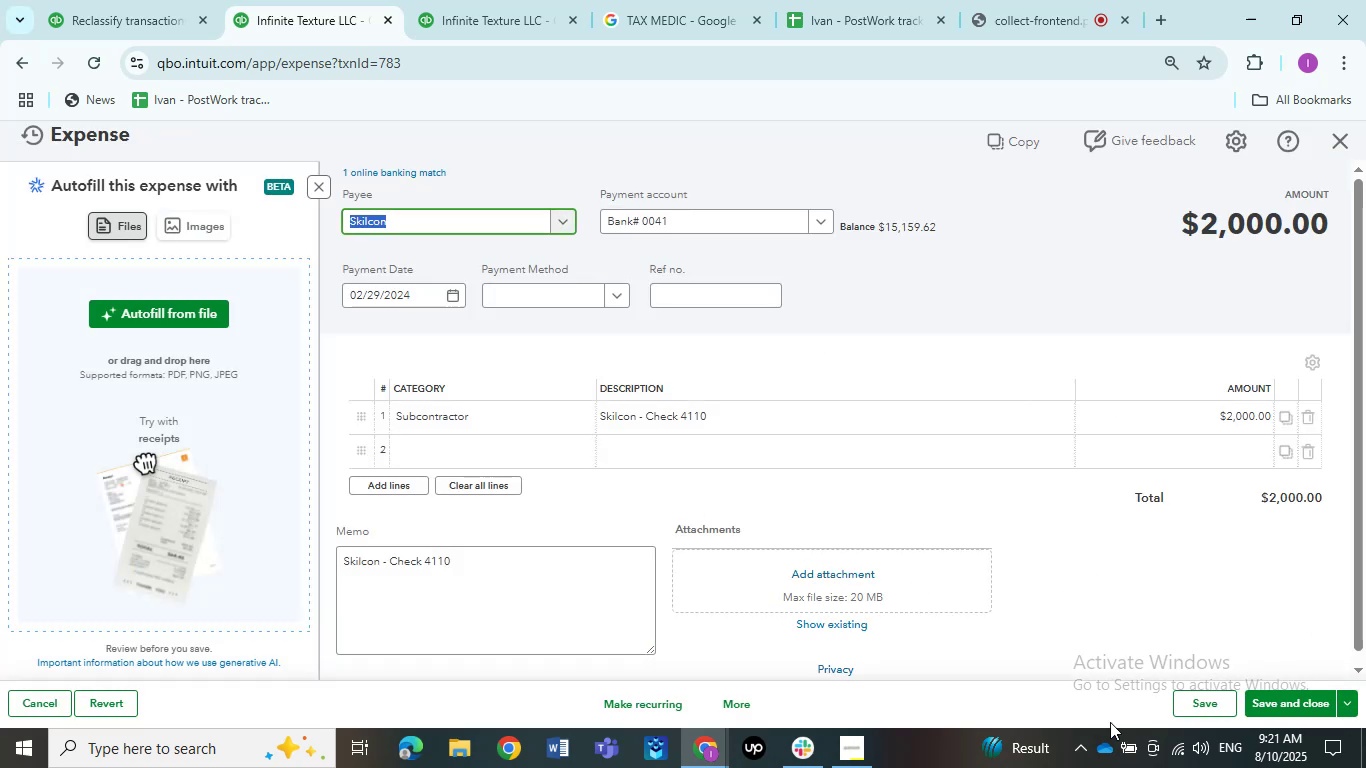 
wait(7.34)
 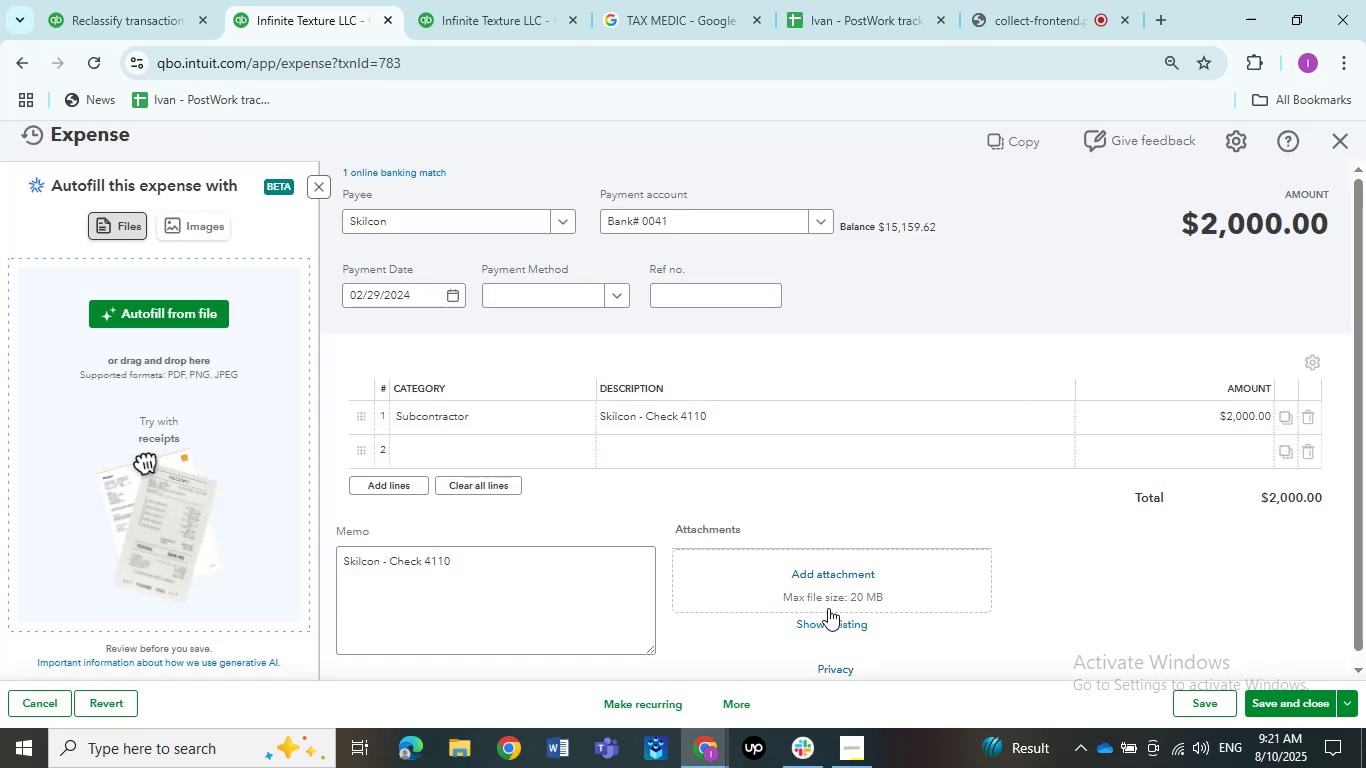 
left_click([1288, 701])
 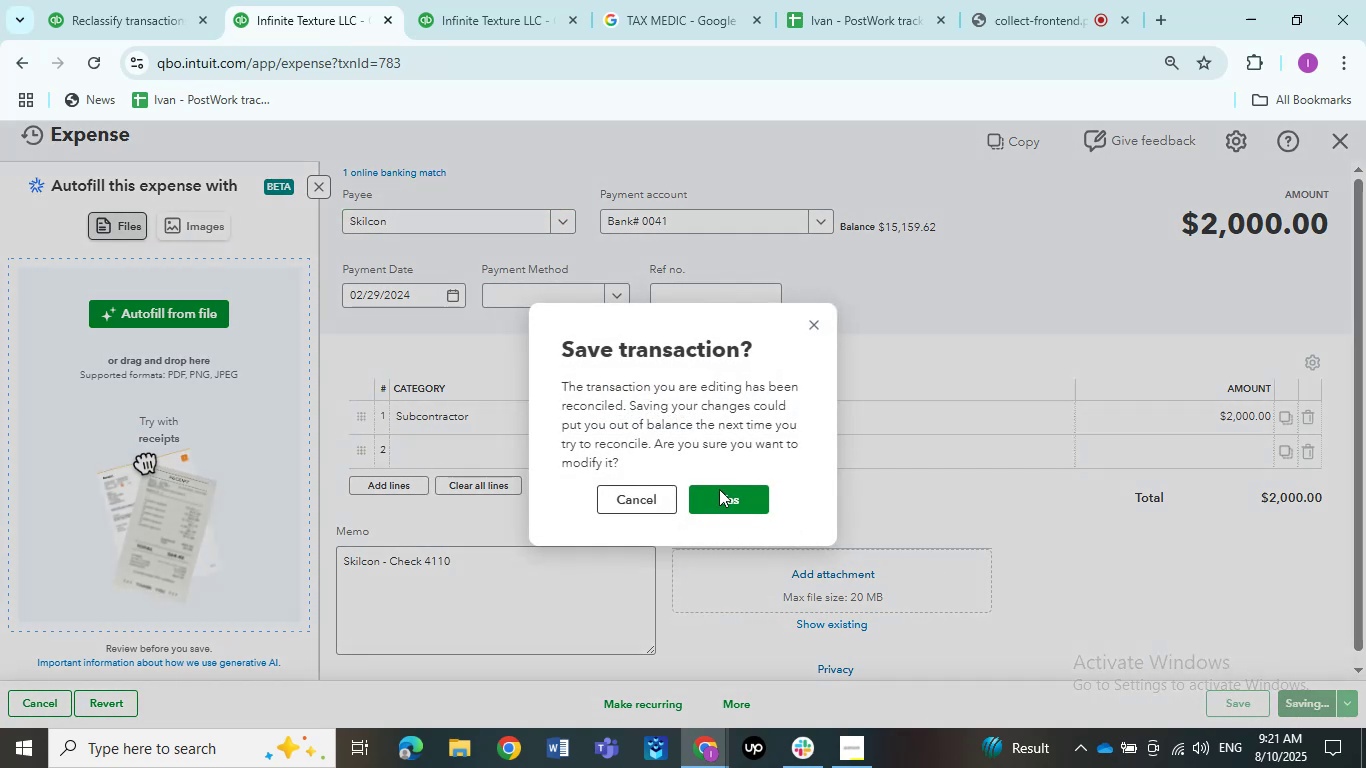 
left_click([725, 499])
 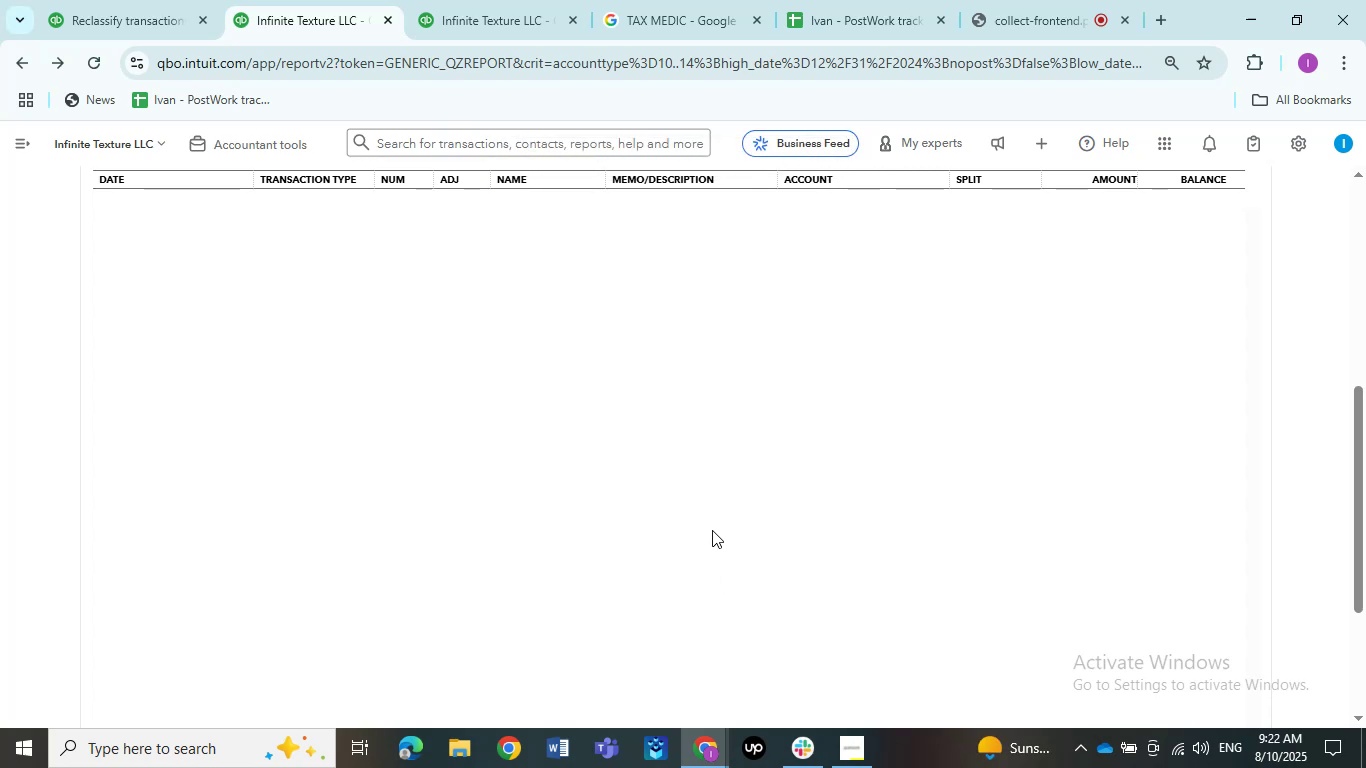 
wait(17.53)
 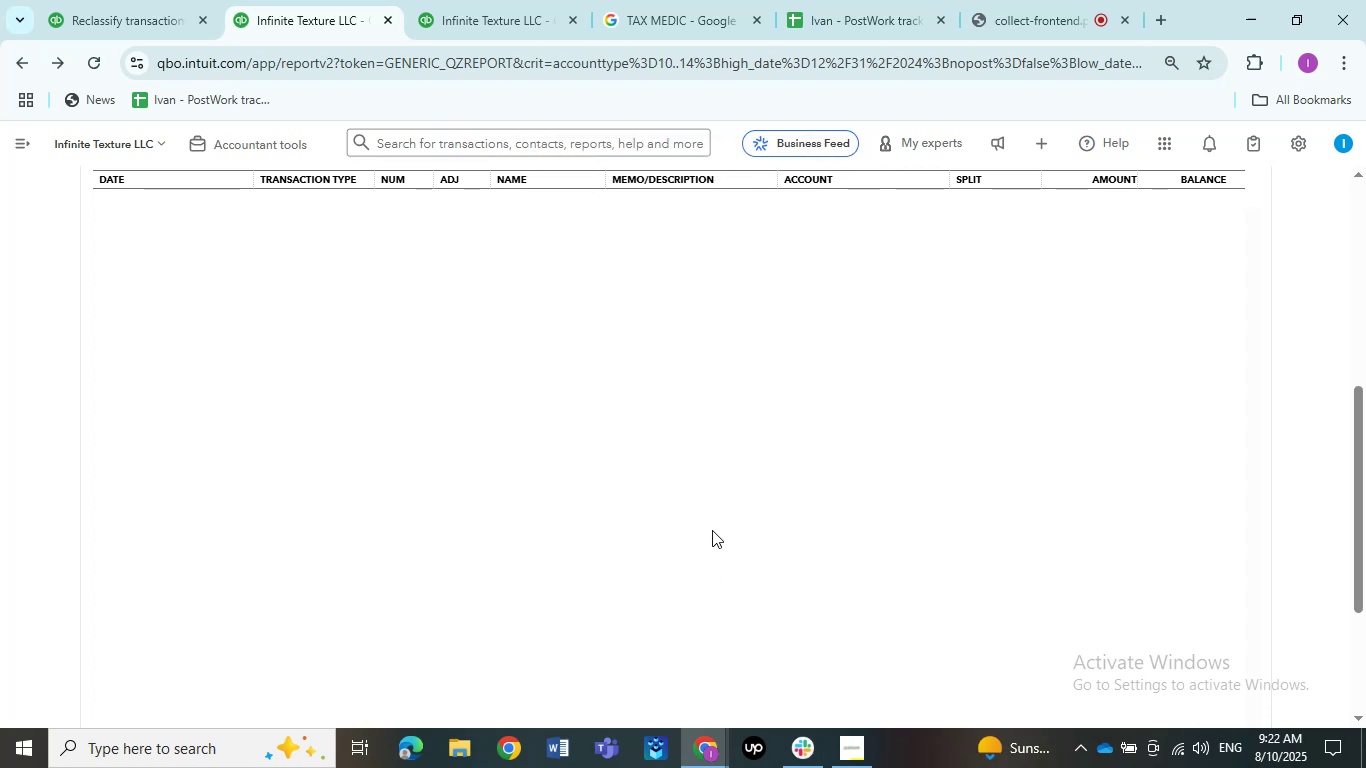 
left_click([684, 464])
 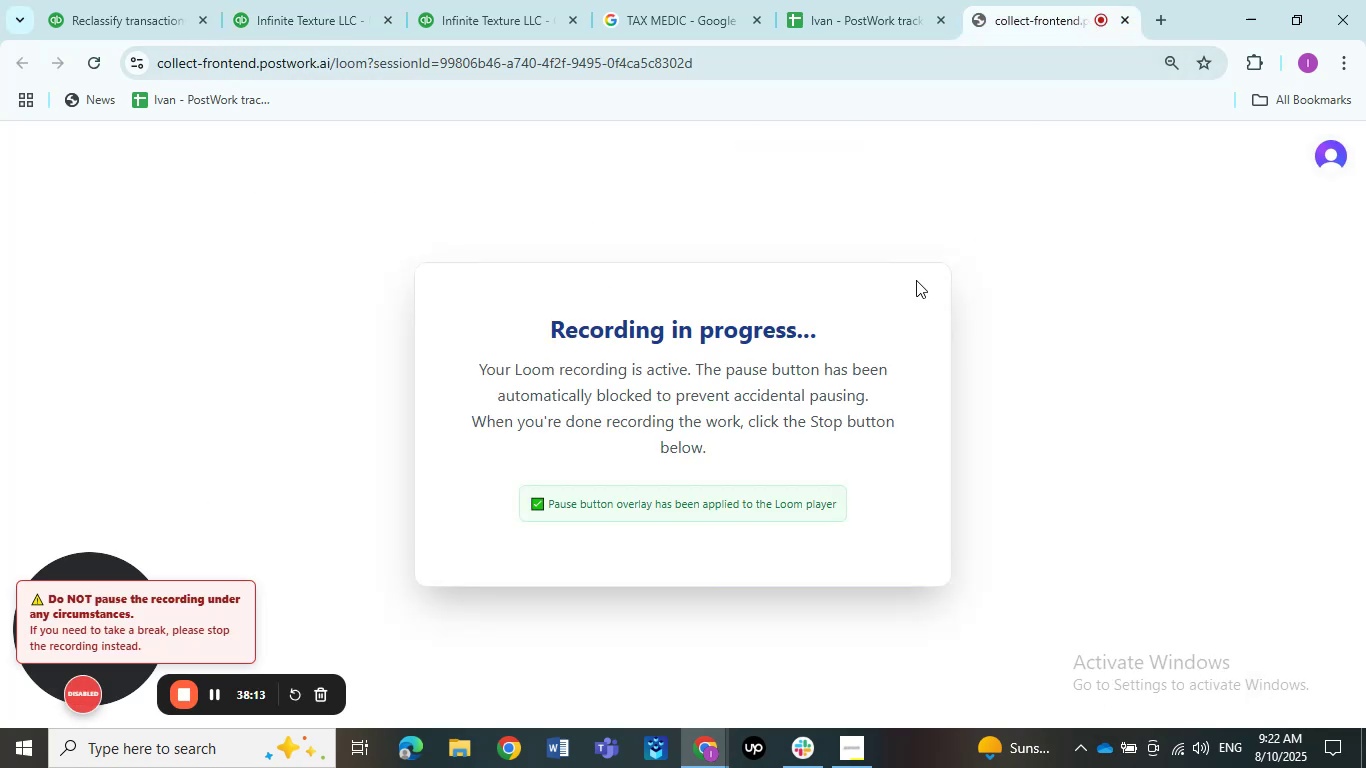 
left_click([317, 0])
 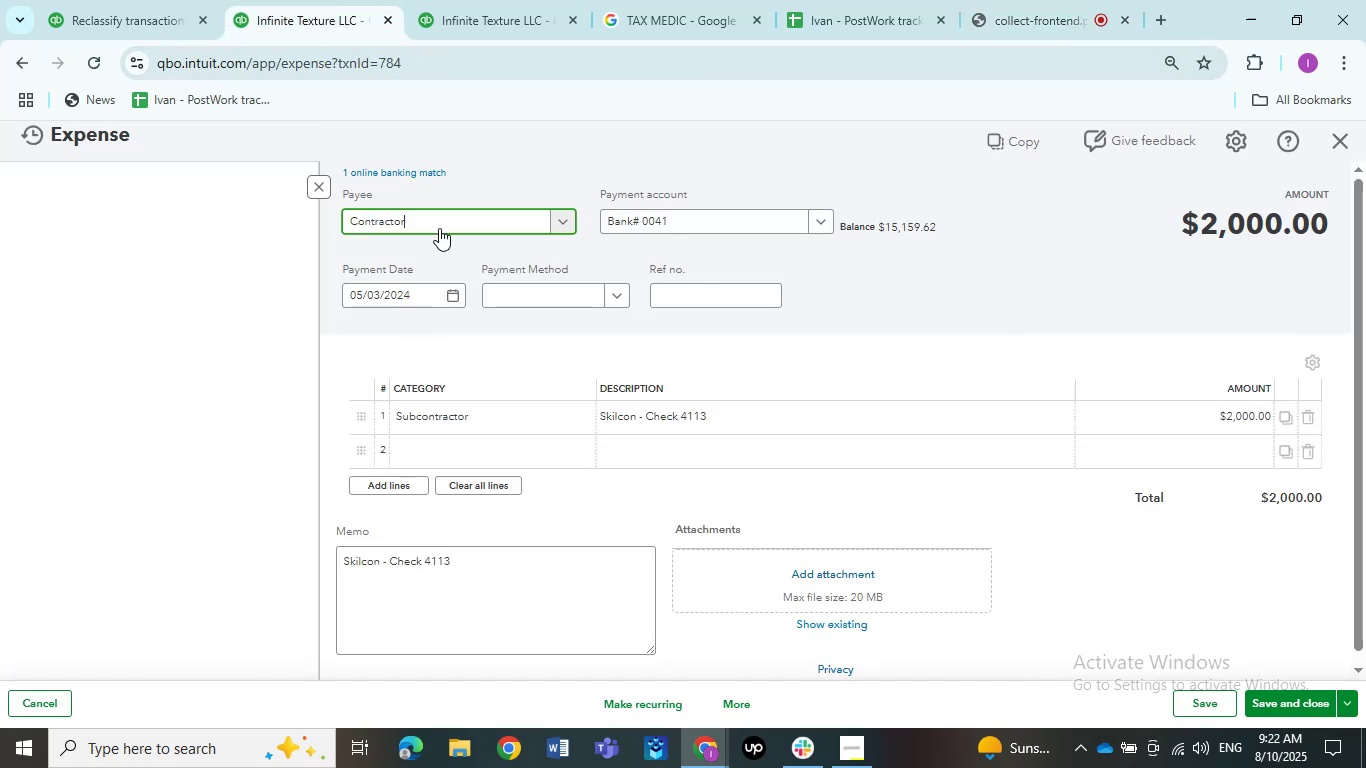 
left_click([439, 226])
 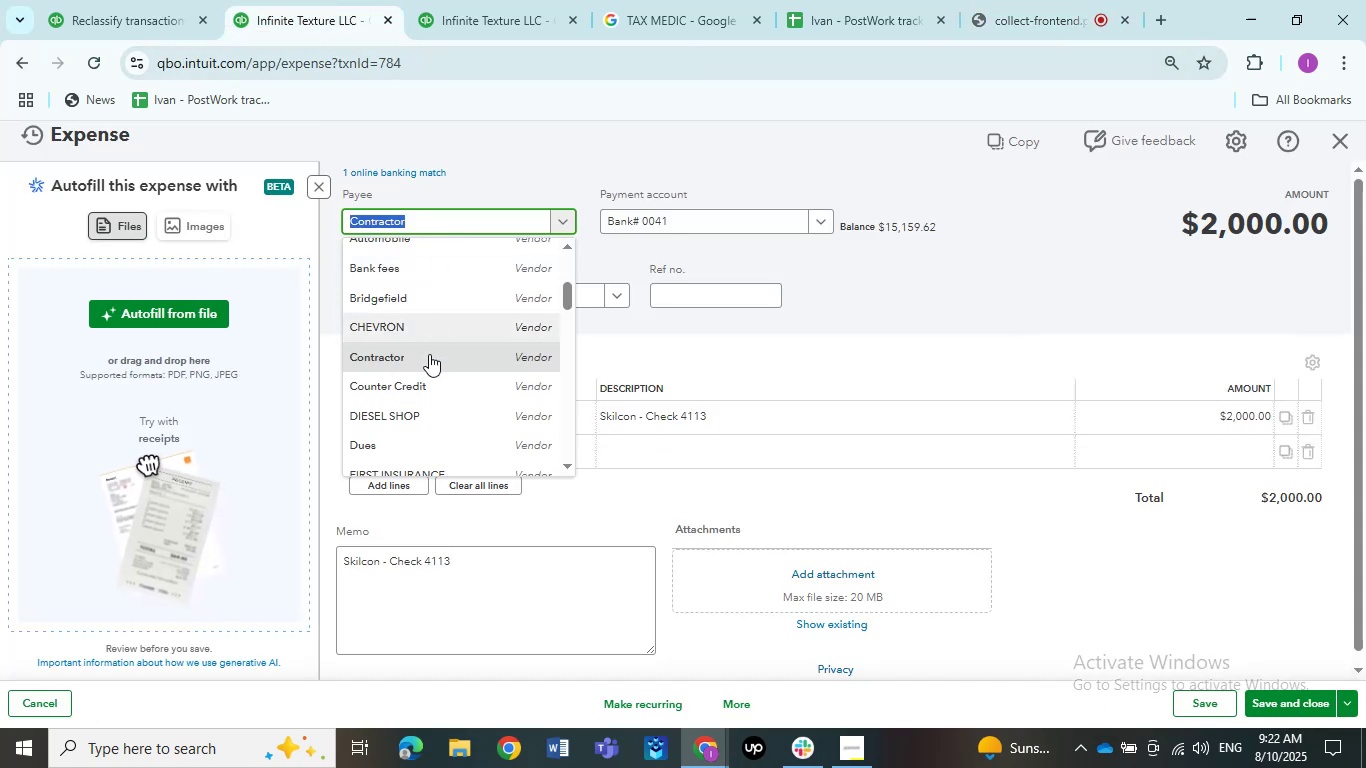 
type(skil)
 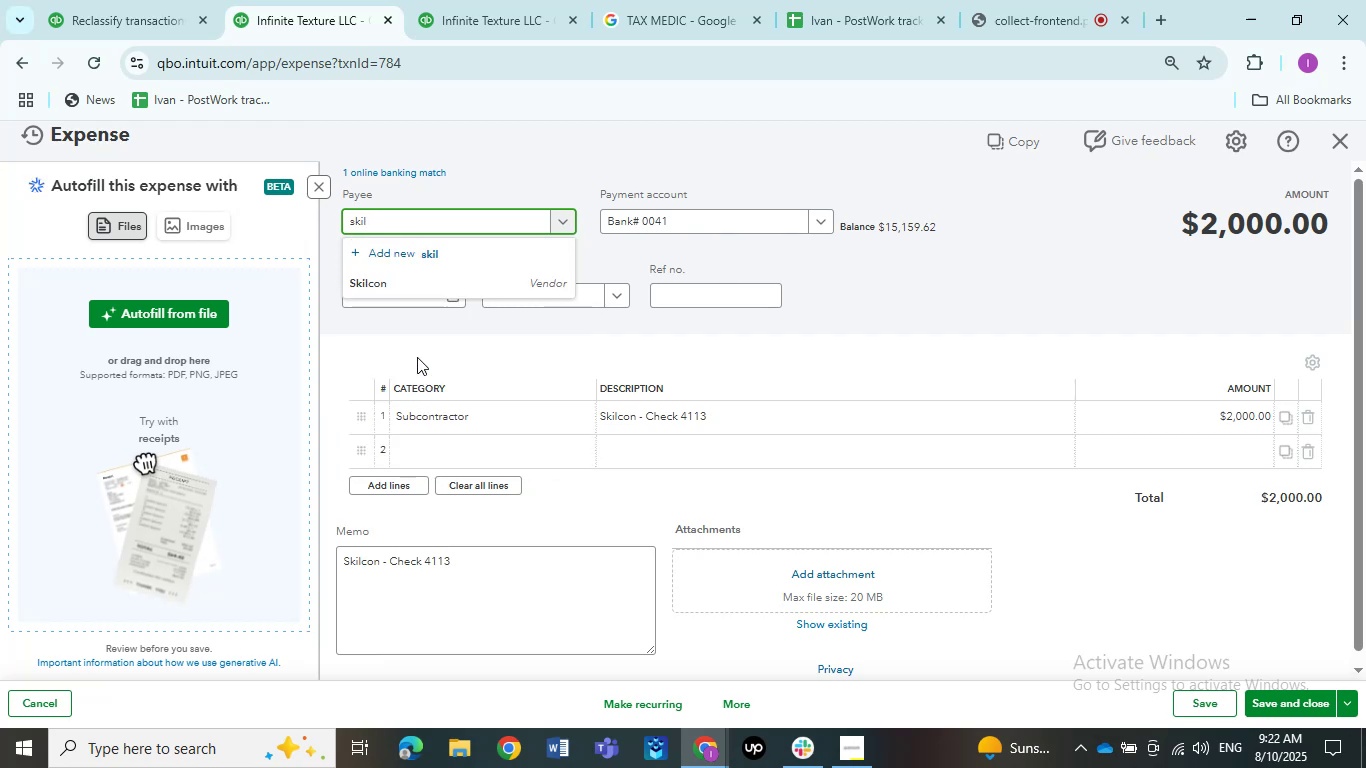 
left_click([385, 271])
 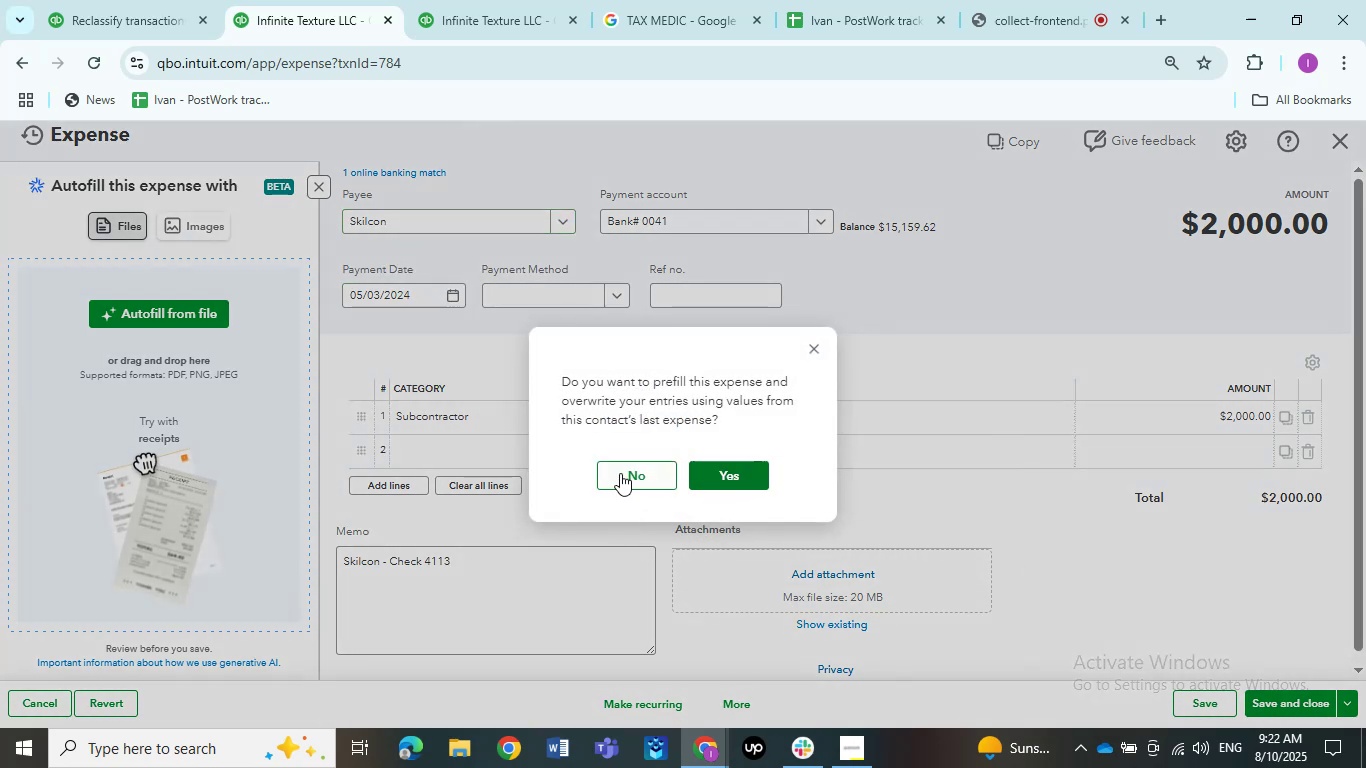 
left_click([613, 474])
 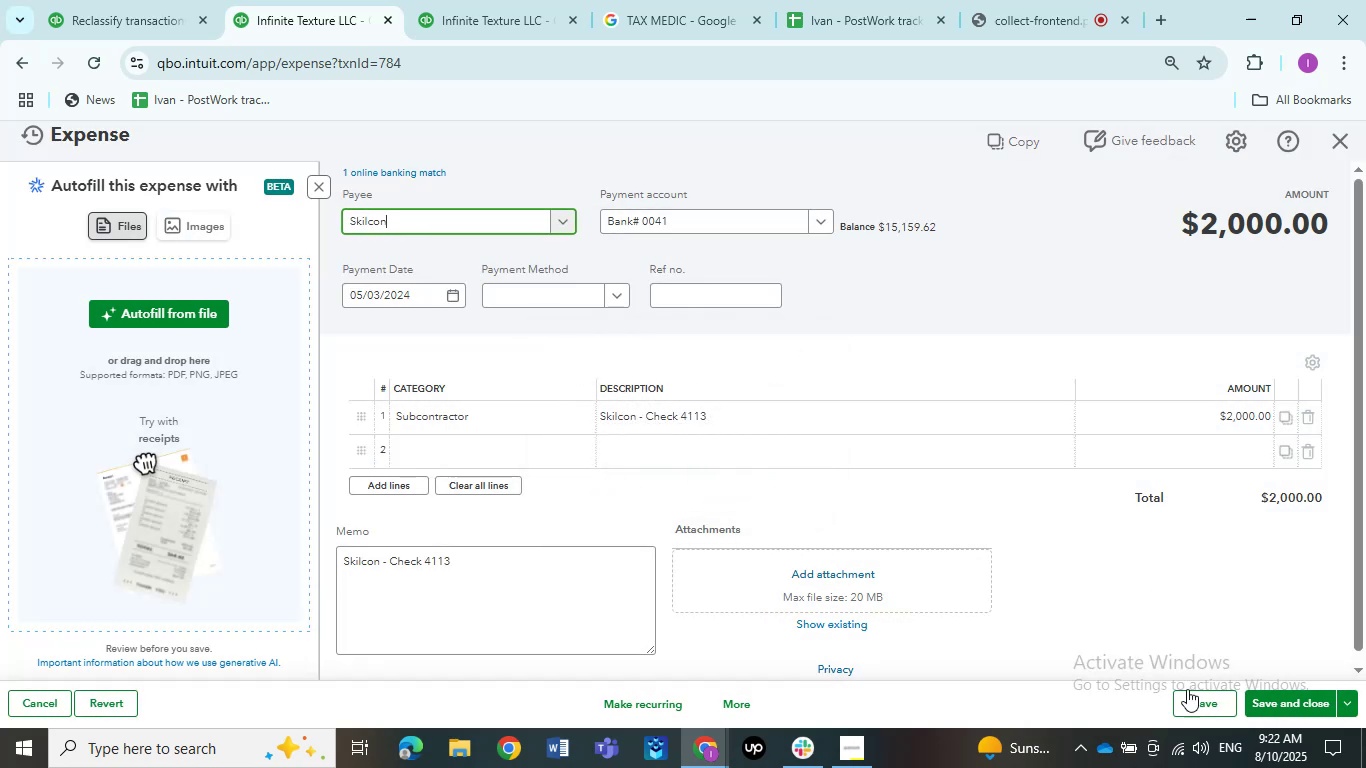 
left_click([1190, 701])
 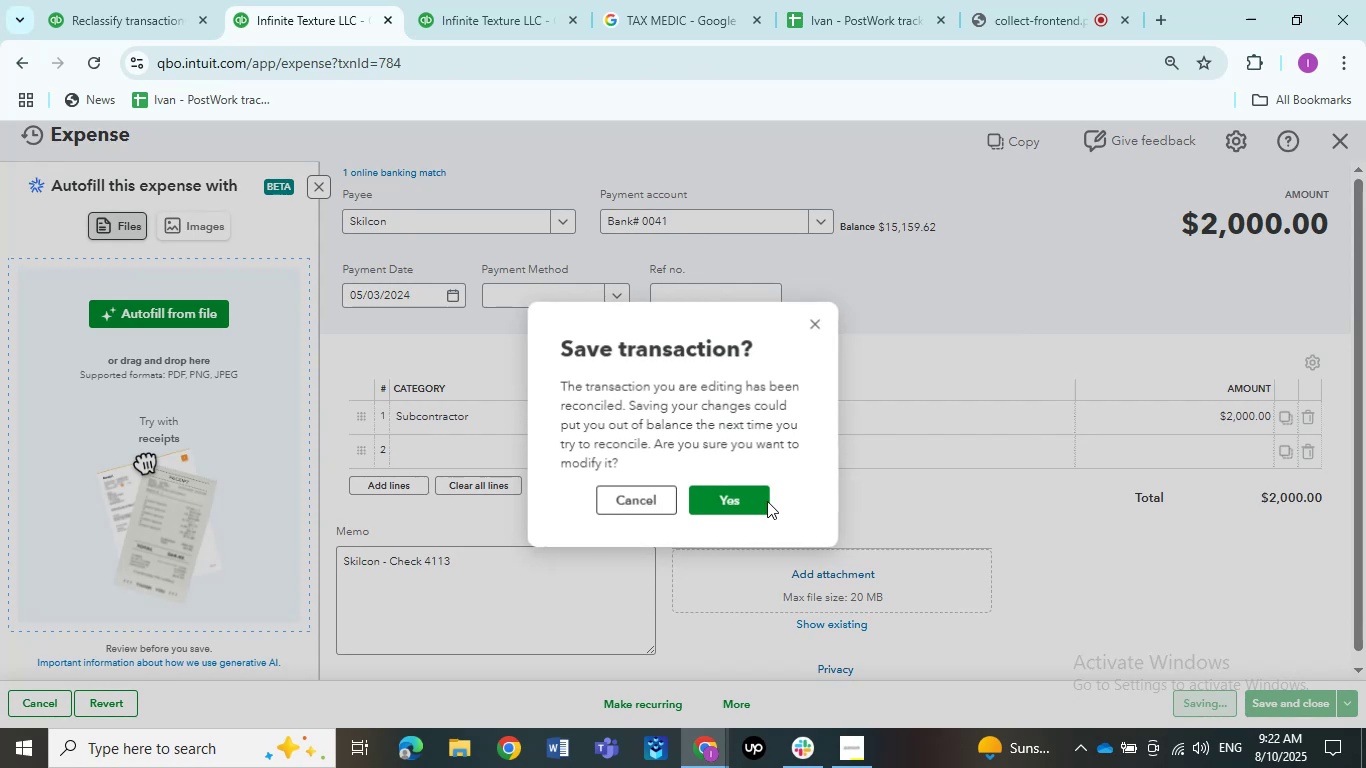 
left_click([760, 498])
 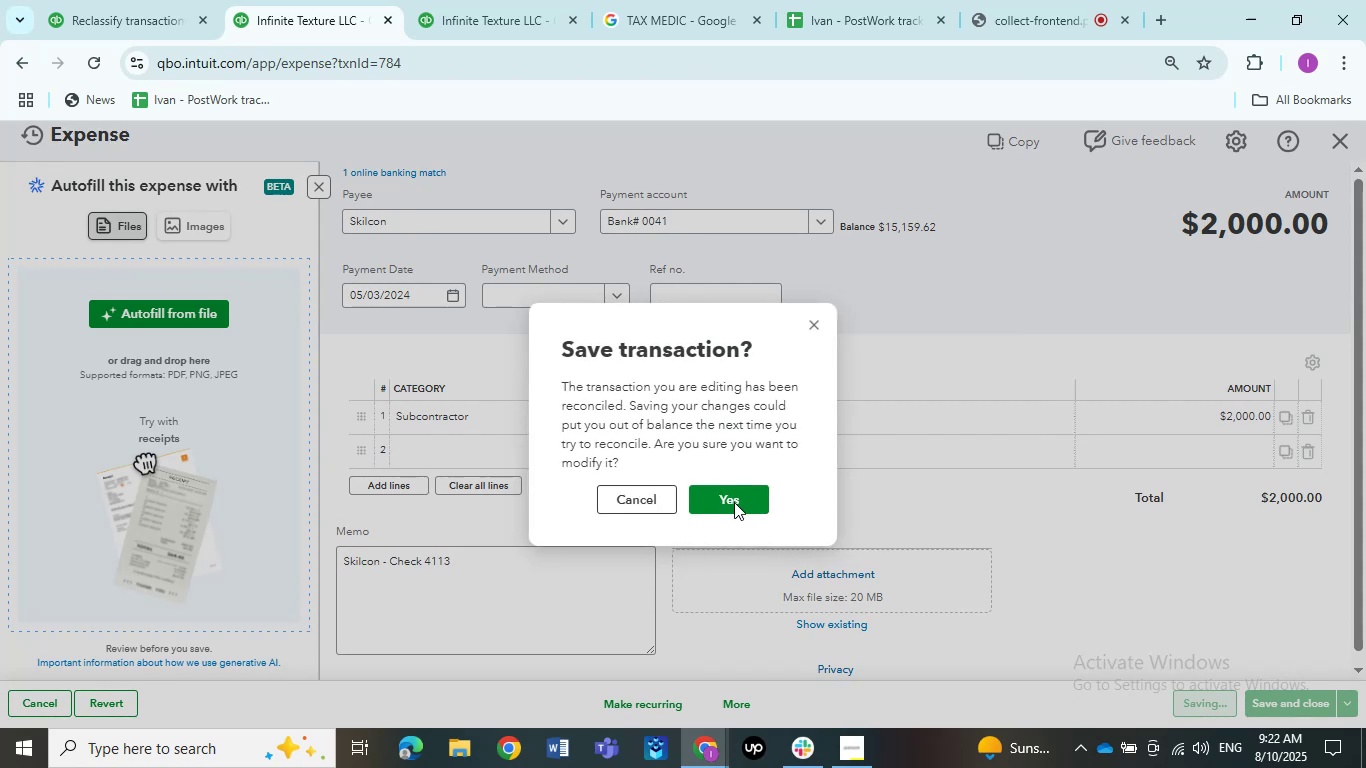 
left_click([734, 502])
 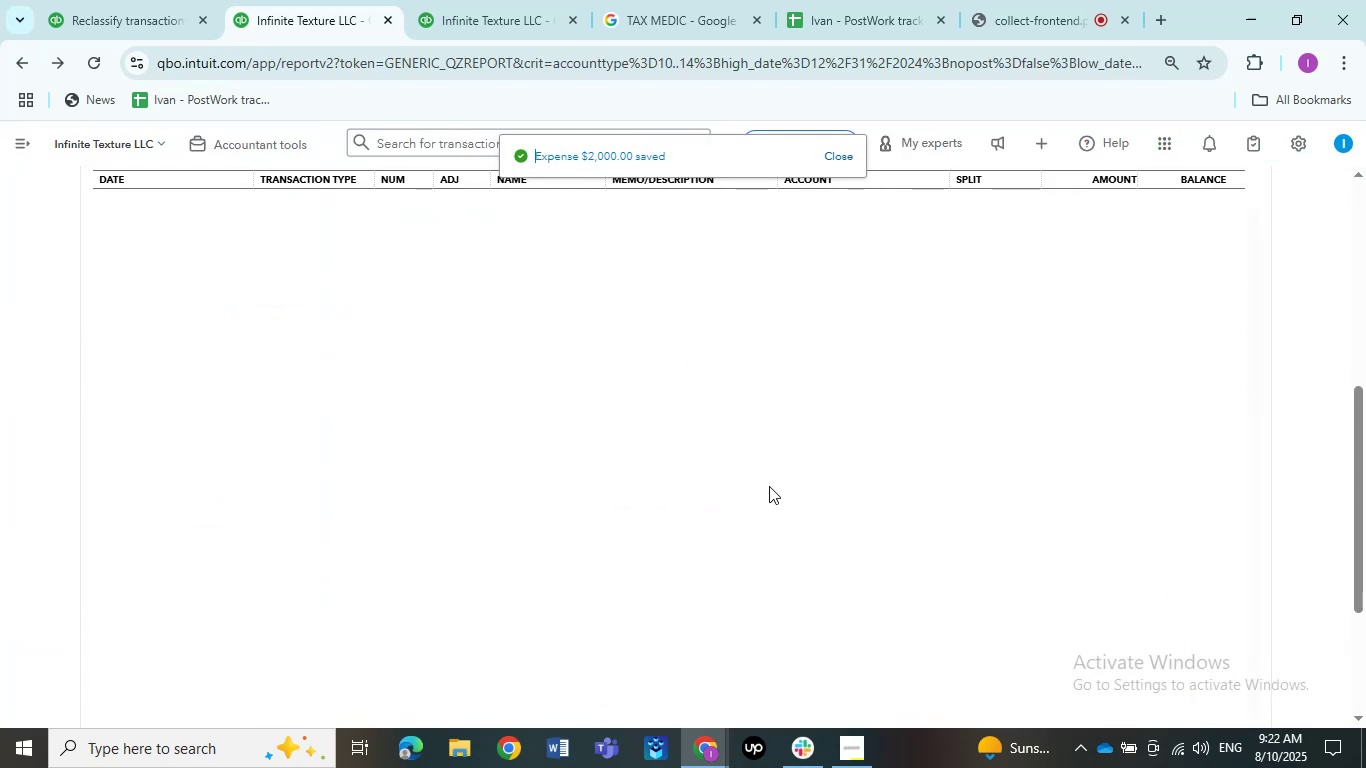 
wait(10.35)
 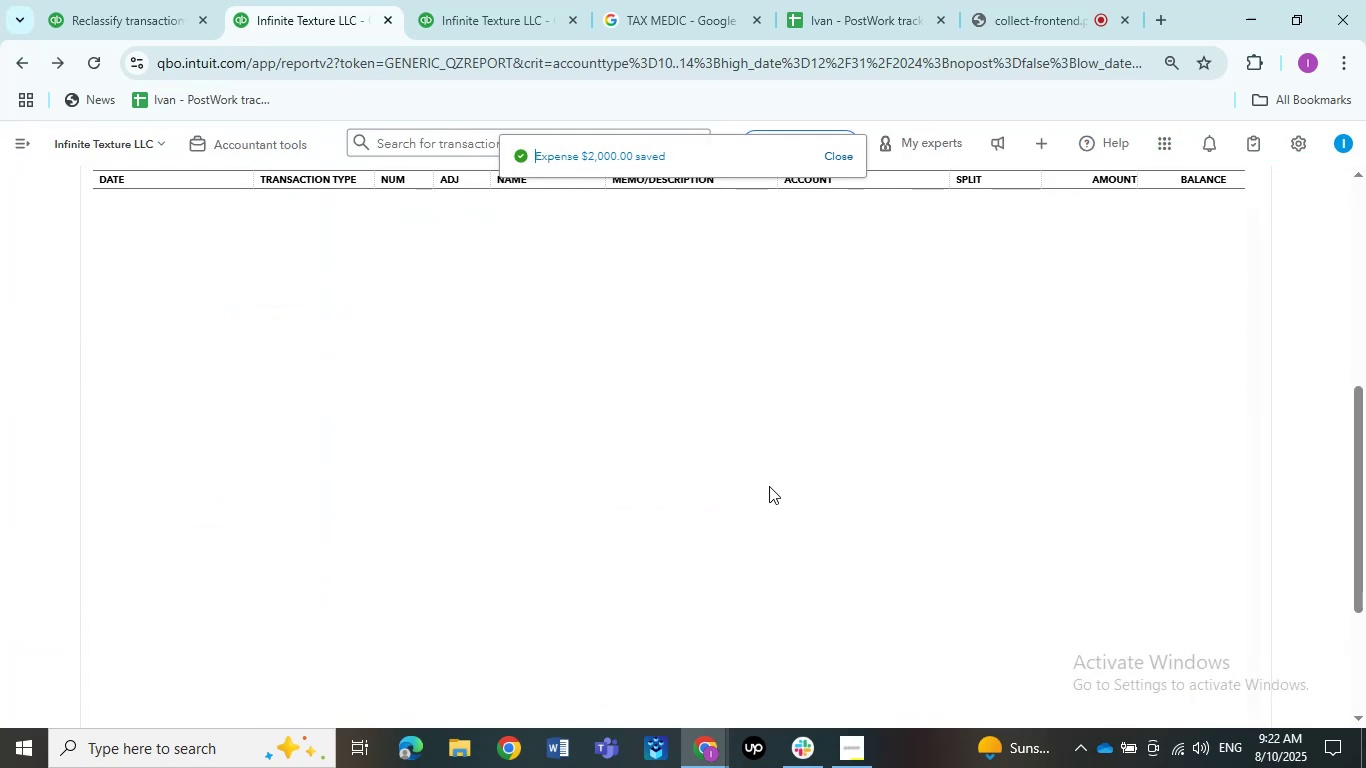 
left_click([689, 525])
 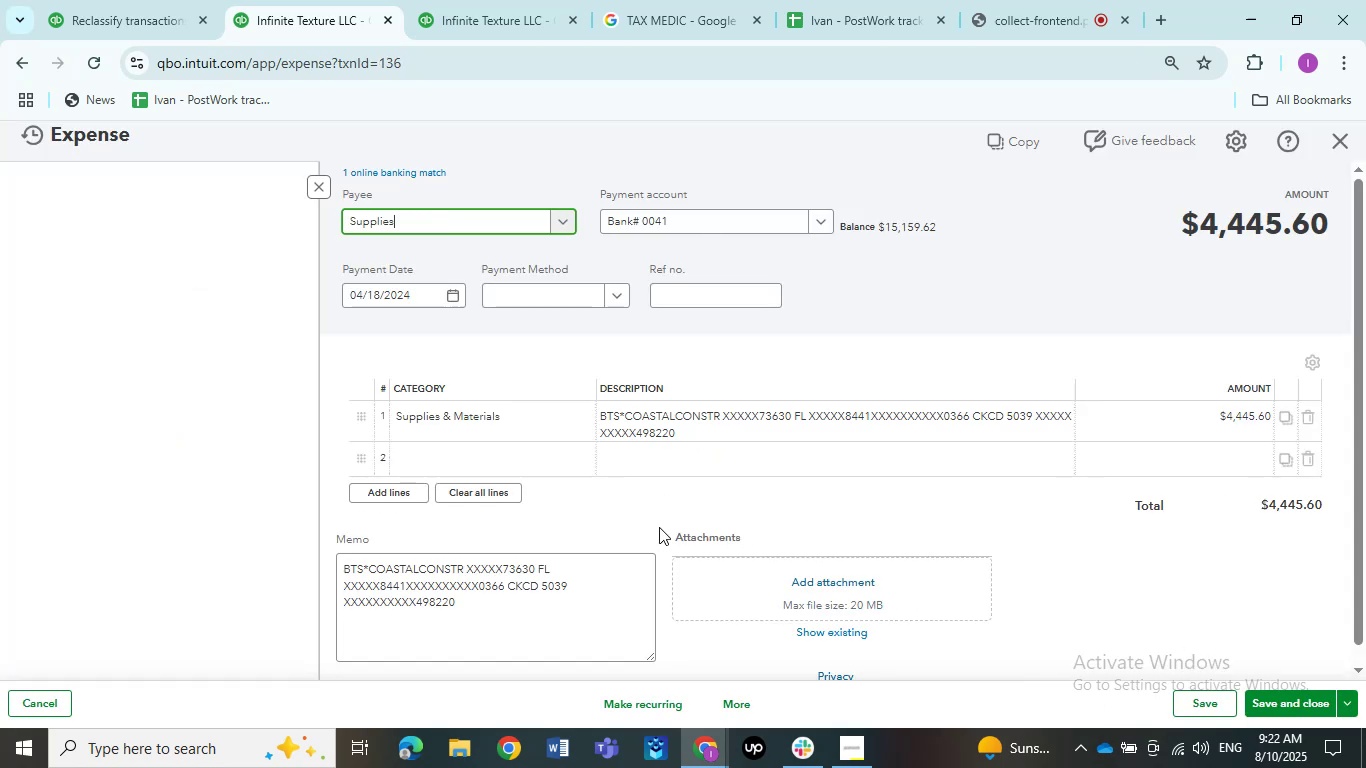 
wait(6.49)
 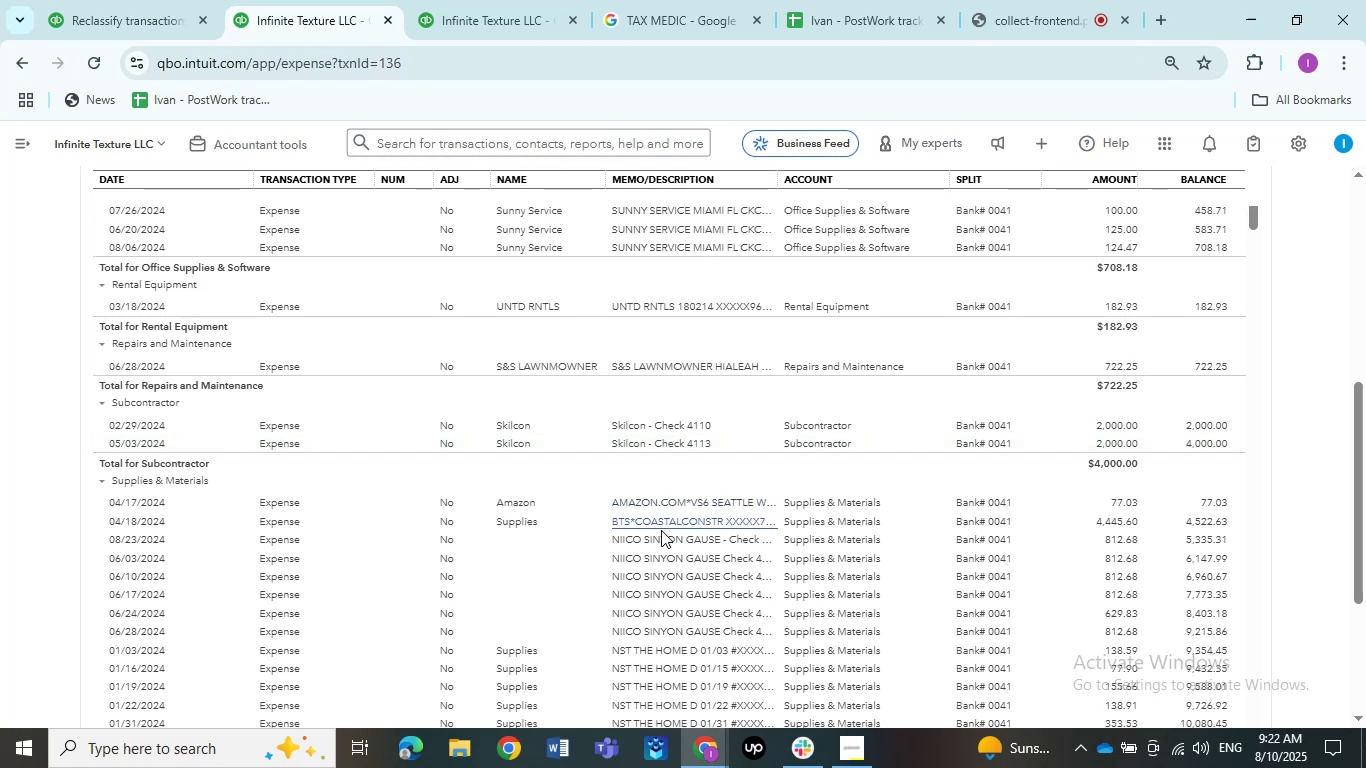 
left_click([653, 426])
 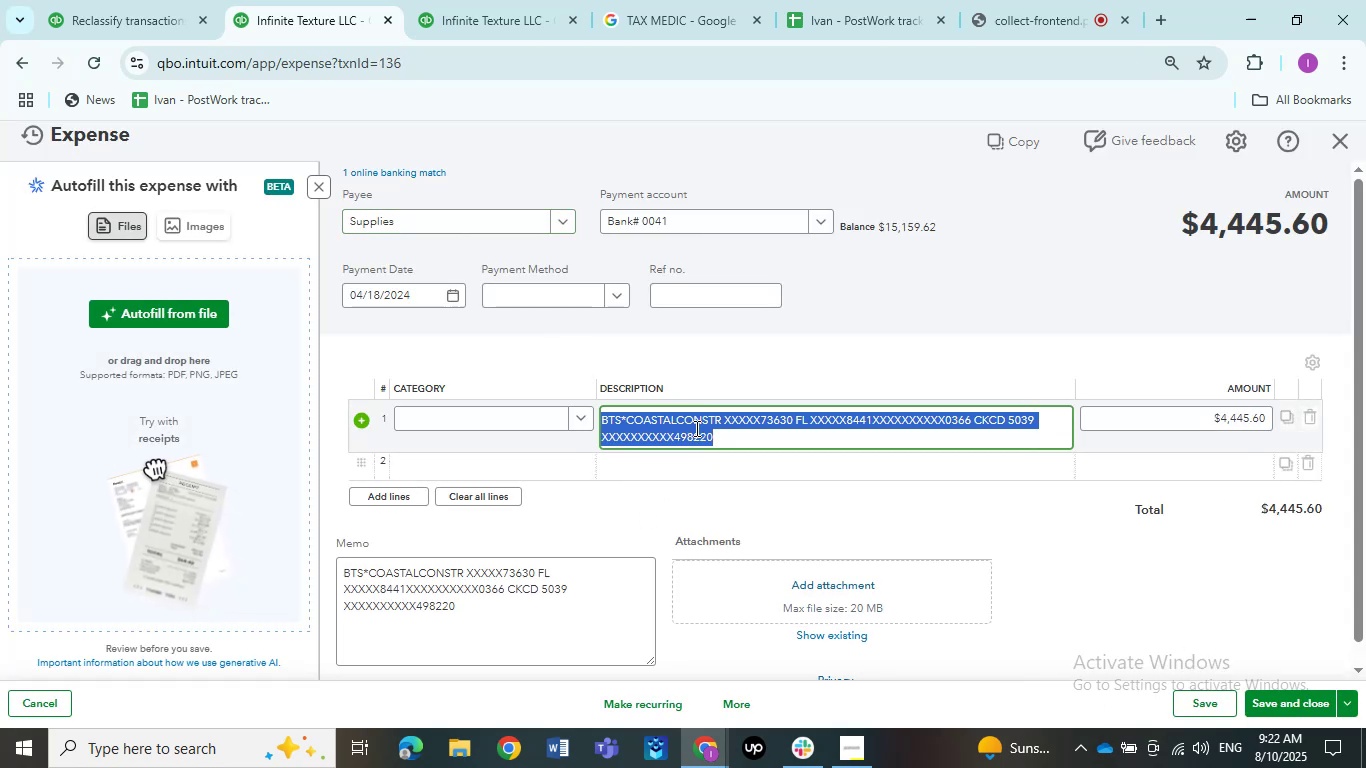 
left_click([711, 428])
 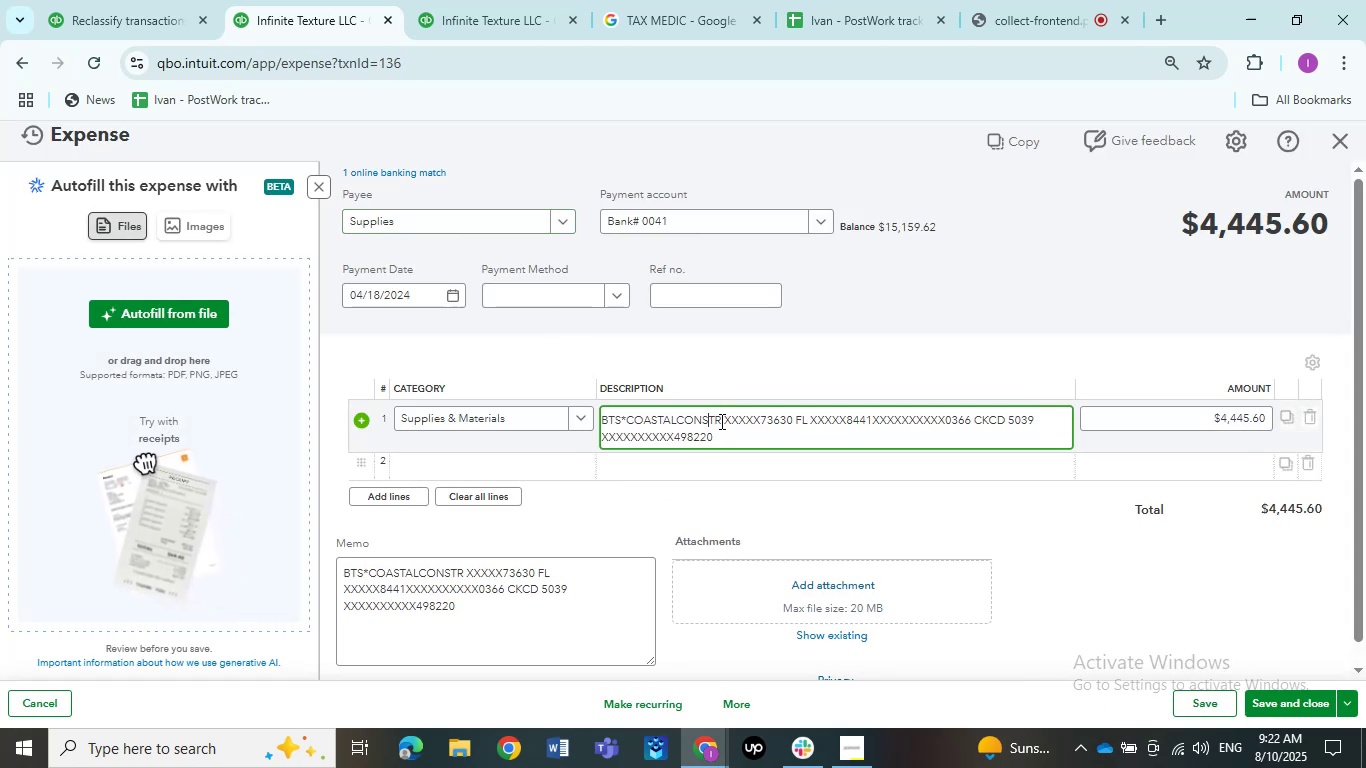 
left_click_drag(start_coordinate=[720, 420], to_coordinate=[628, 426])
 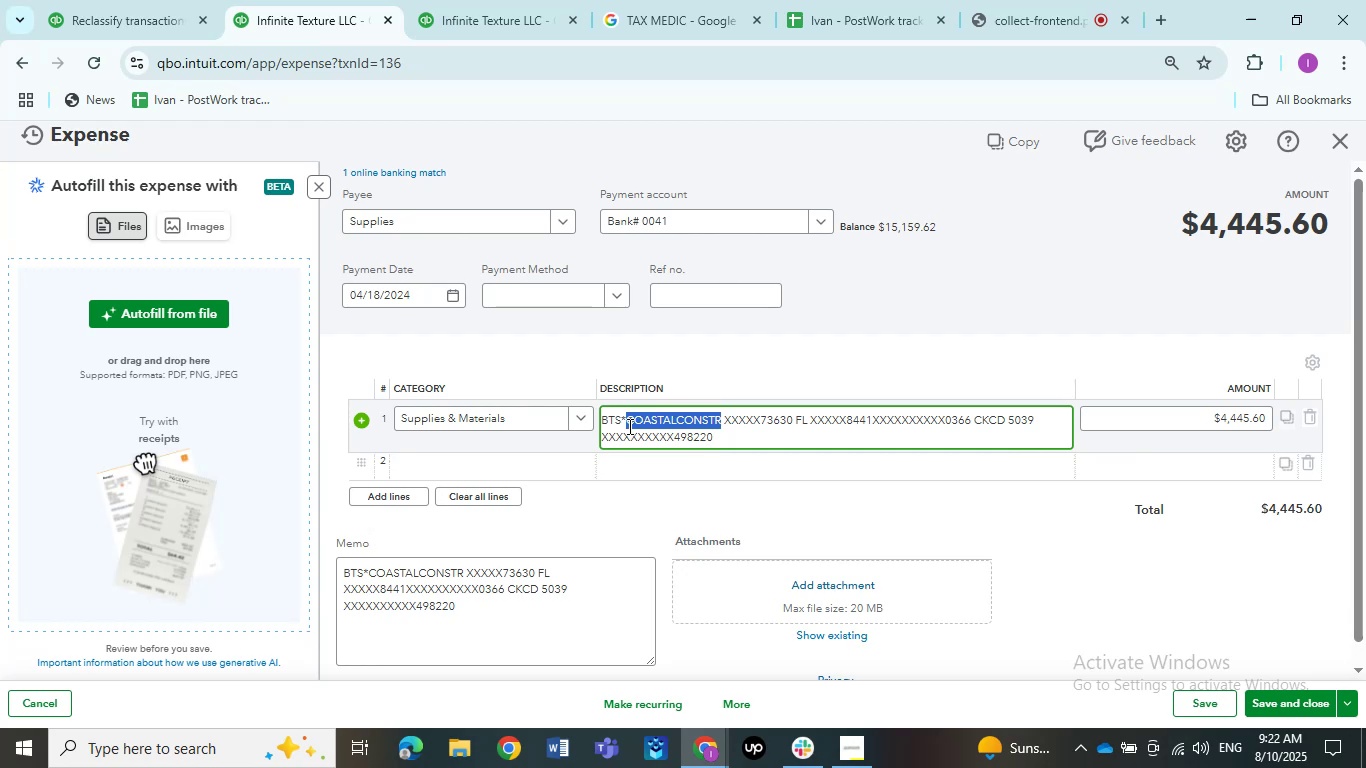 
key(Control+C)
 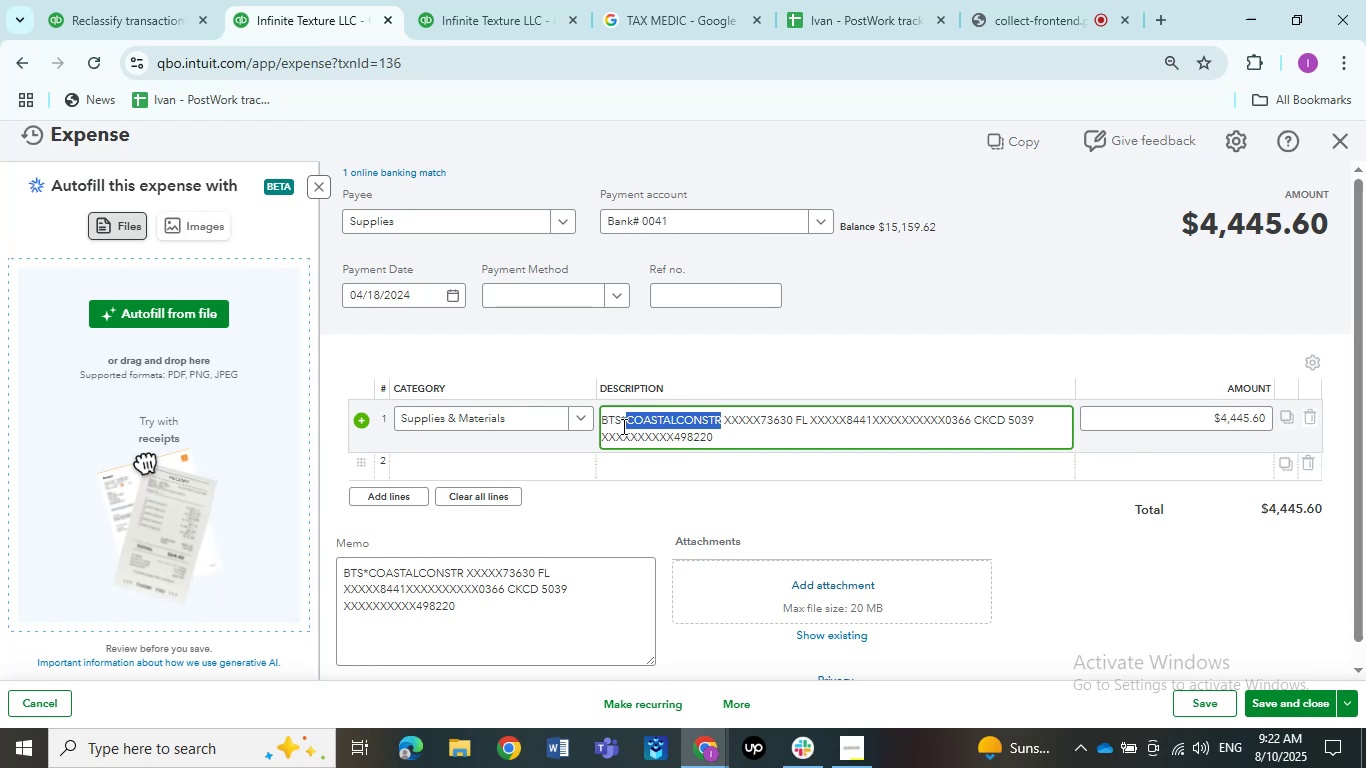 
key(Control+C)
 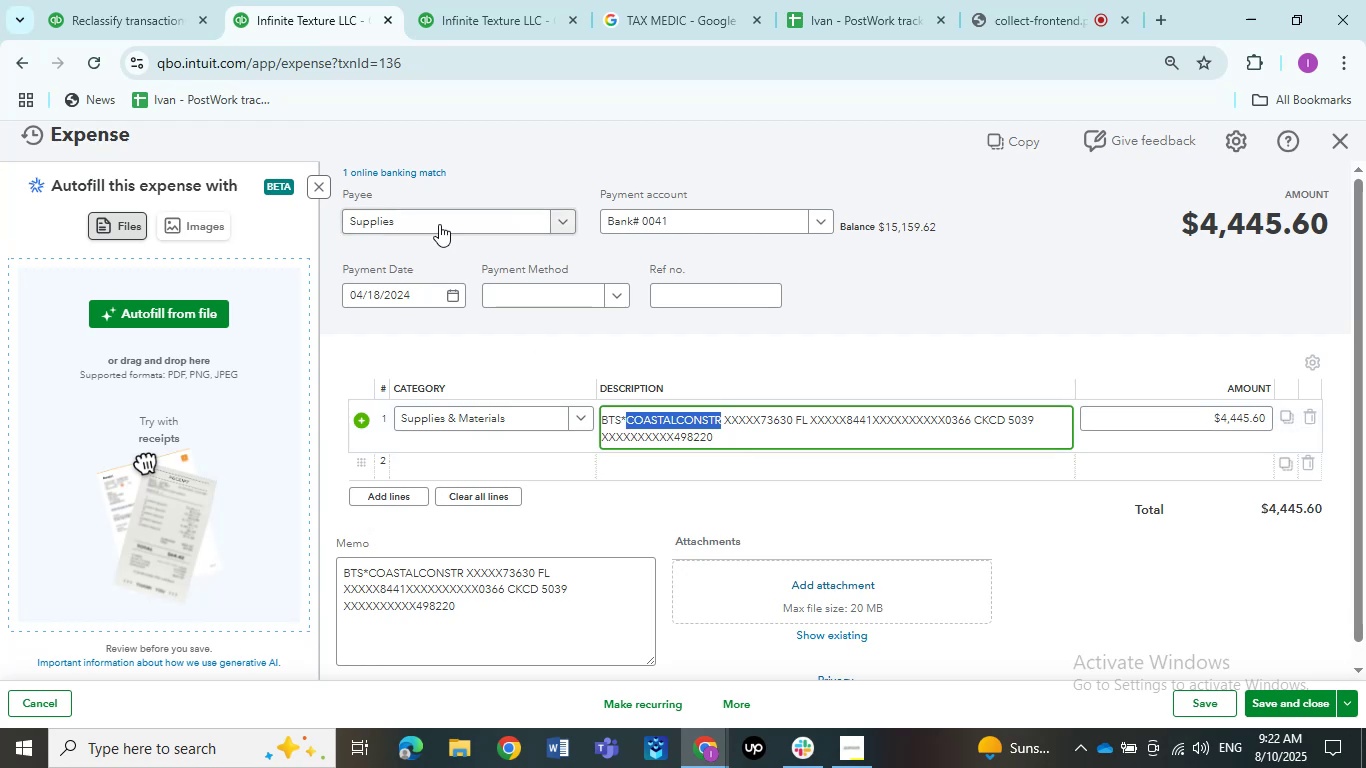 
left_click([439, 223])
 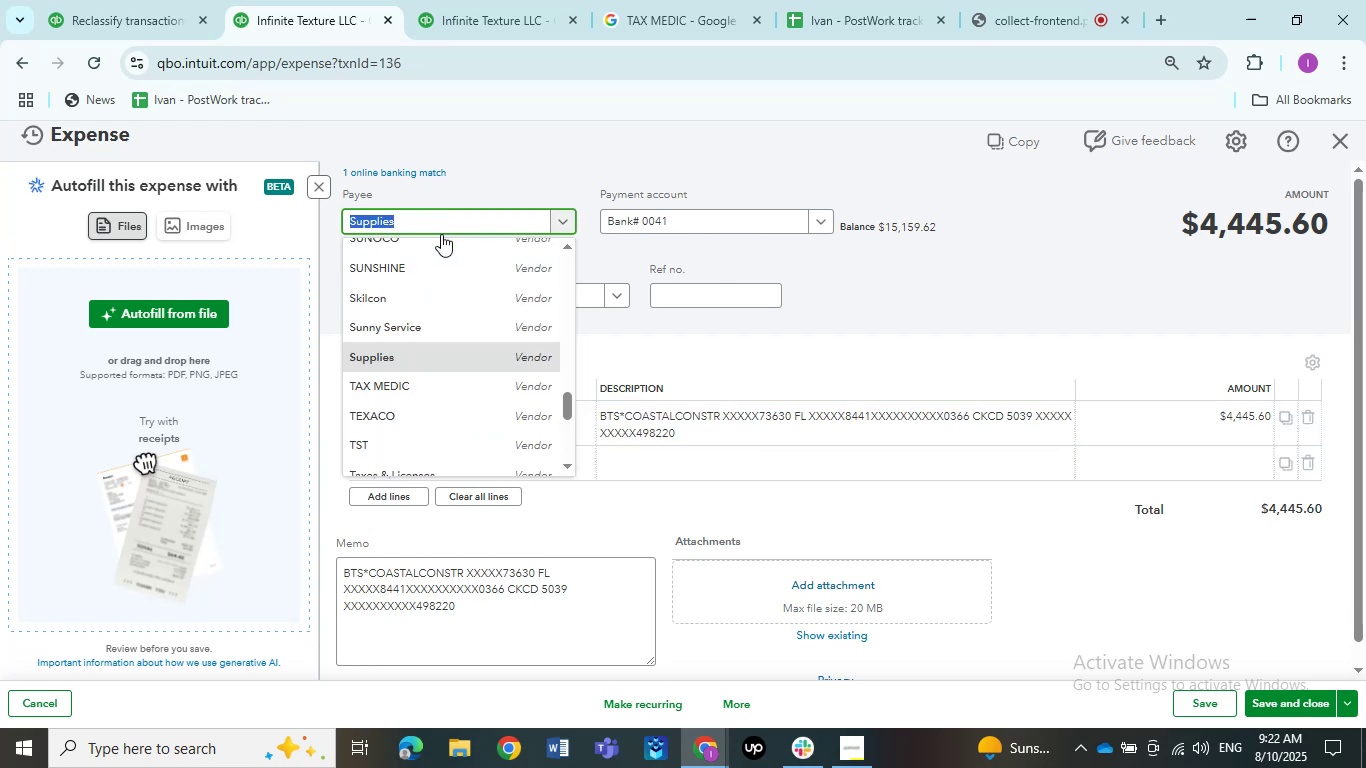 
scroll: coordinate [467, 300], scroll_direction: up, amount: 14.0
 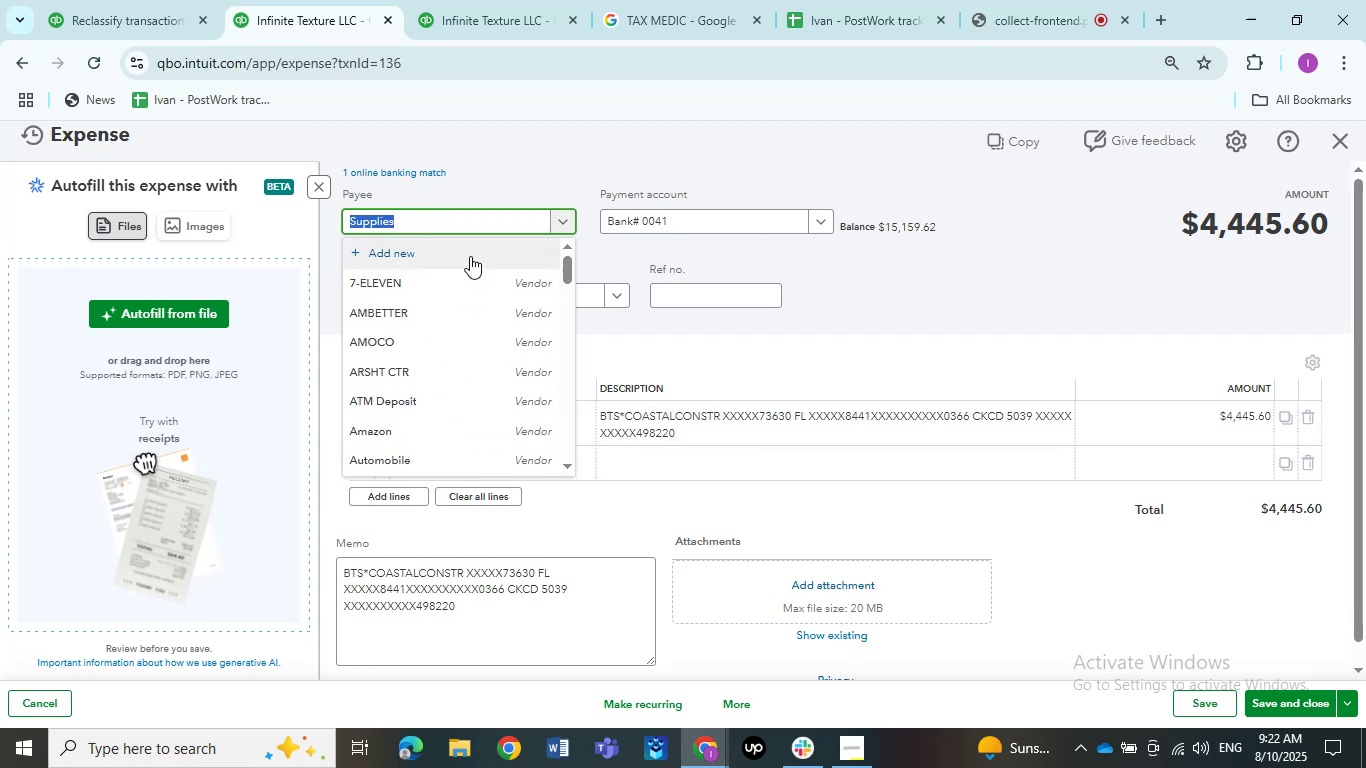 
left_click([470, 253])
 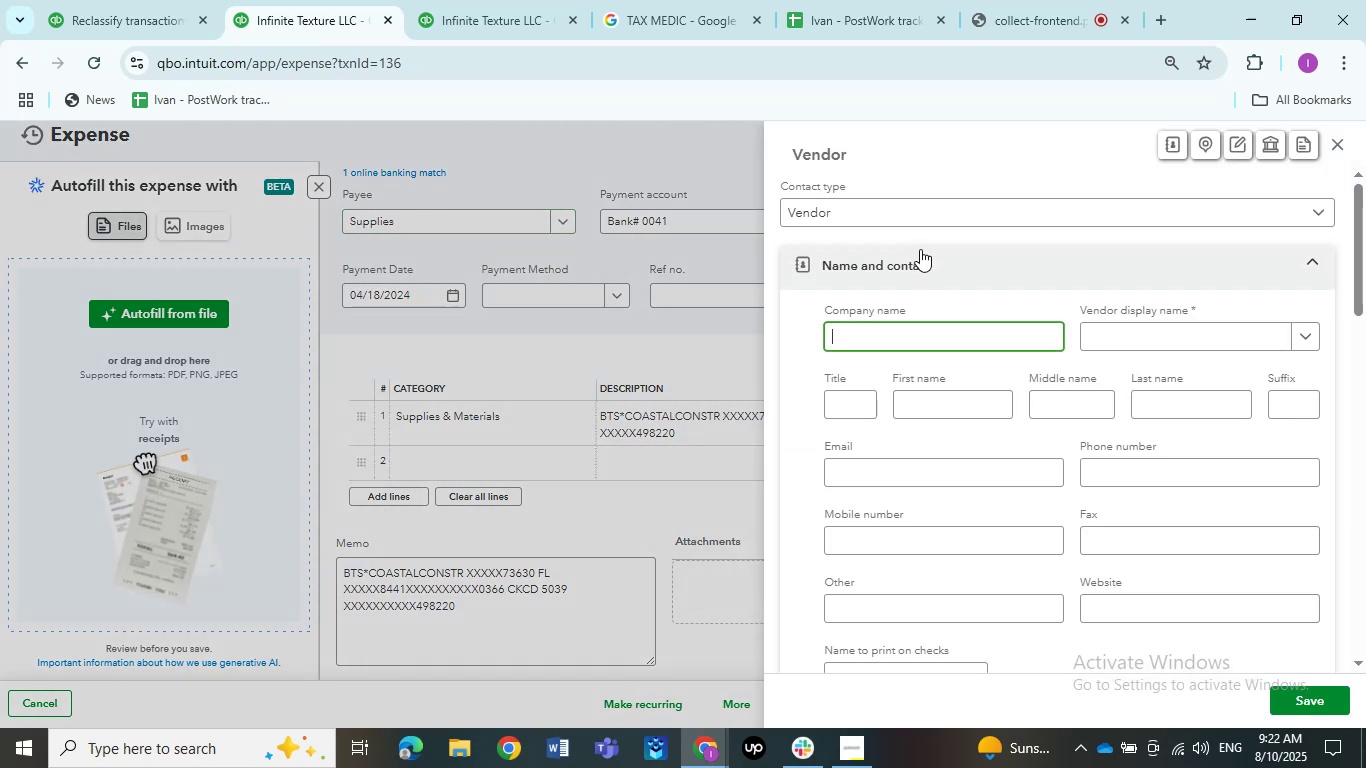 
key(Tab)
 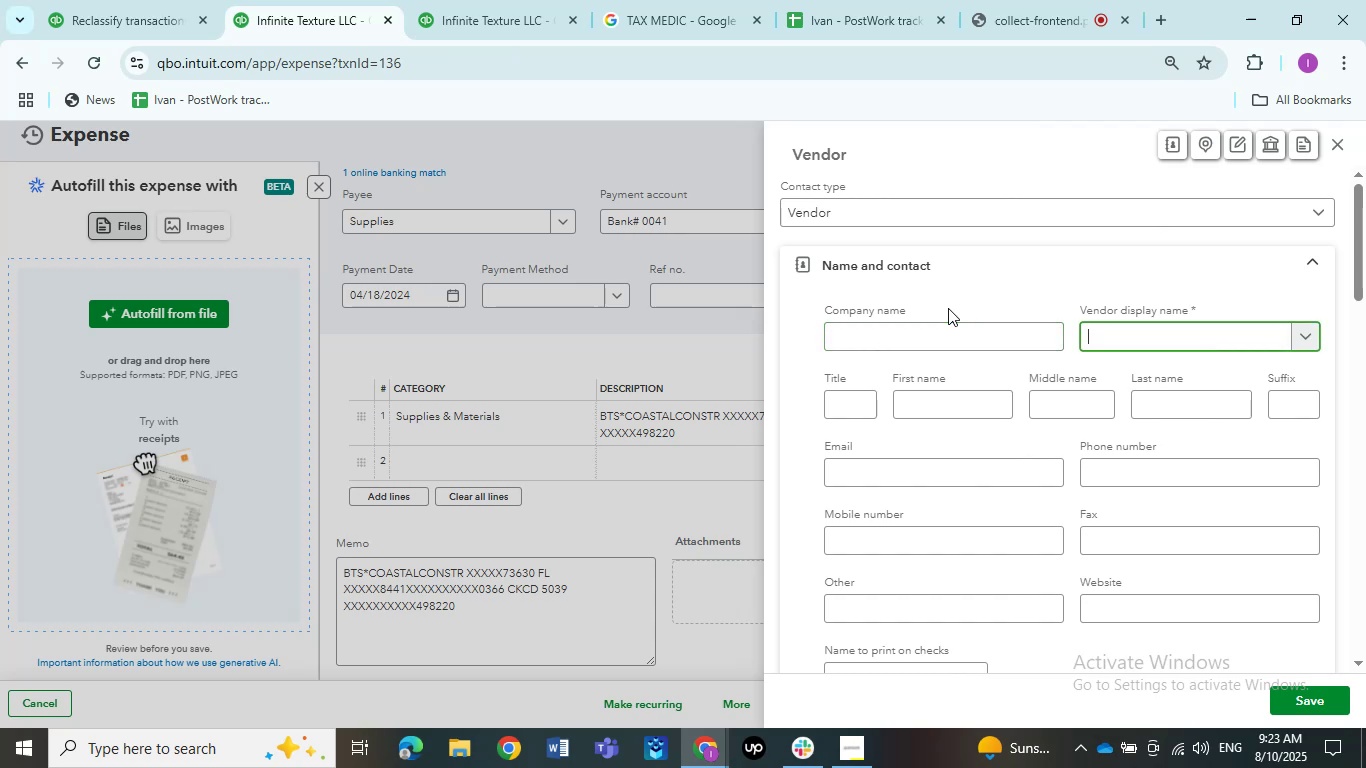 
key(Control+V)
 